 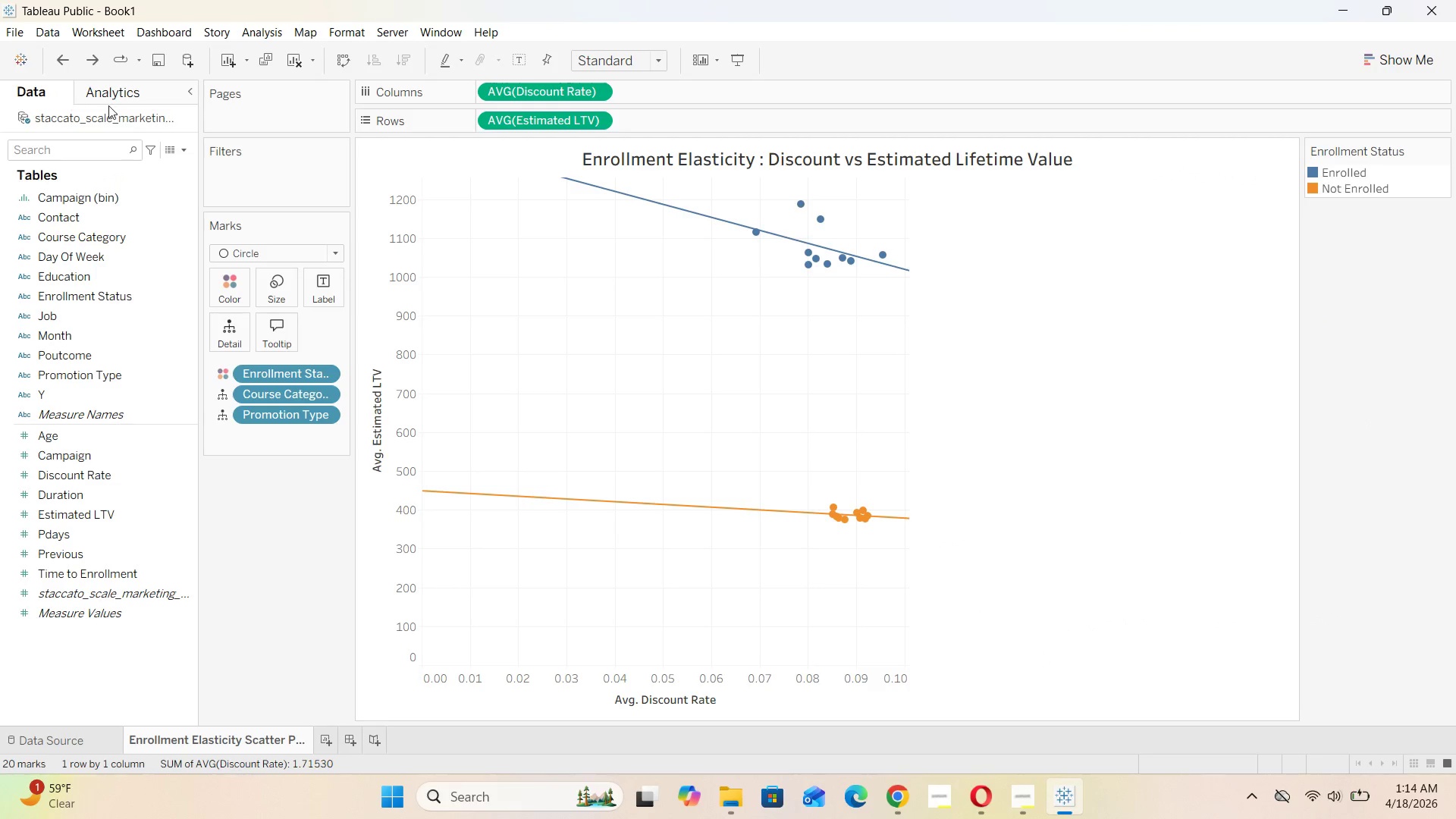 
left_click([187, 152])
 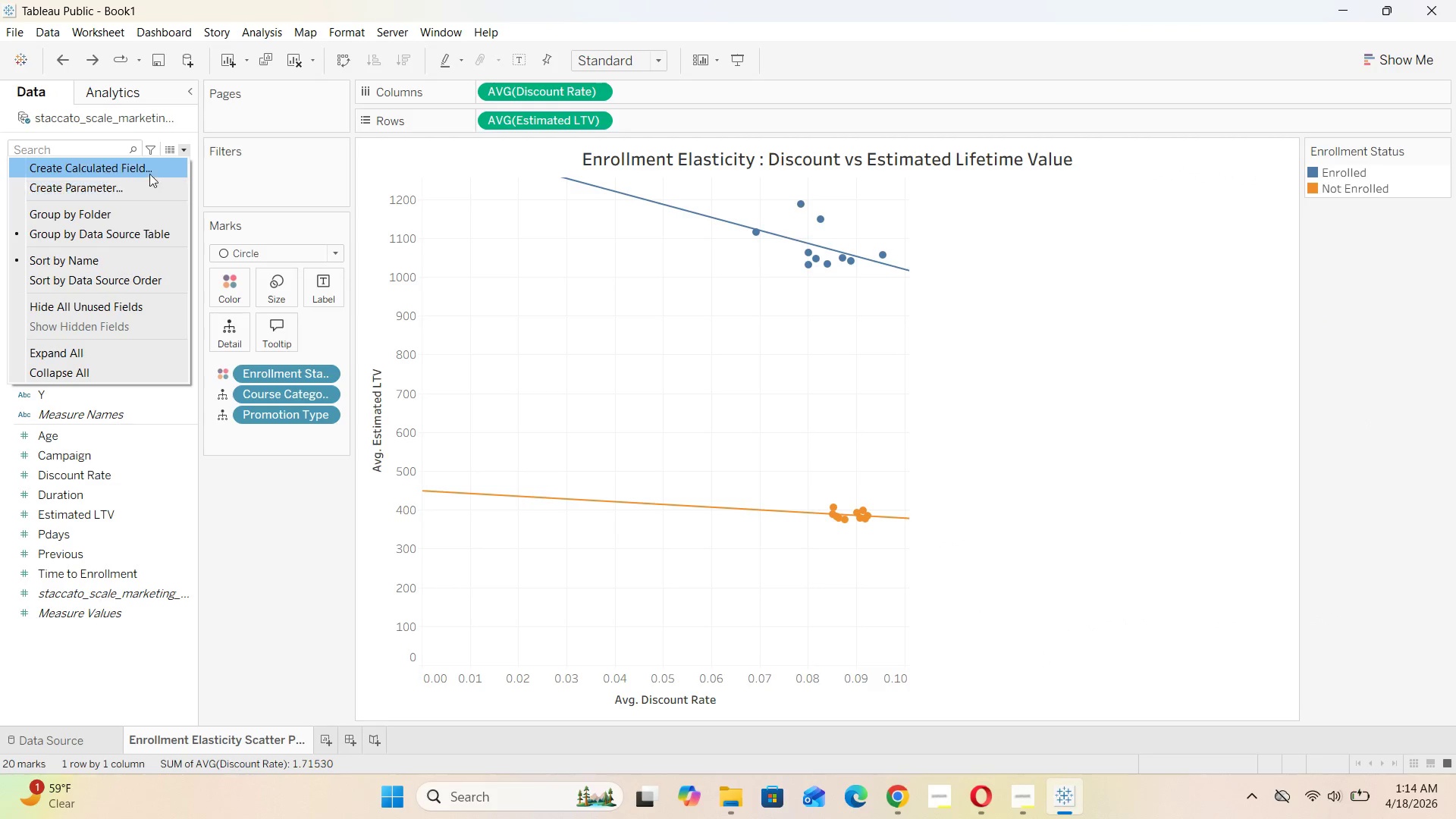 
left_click([149, 165])
 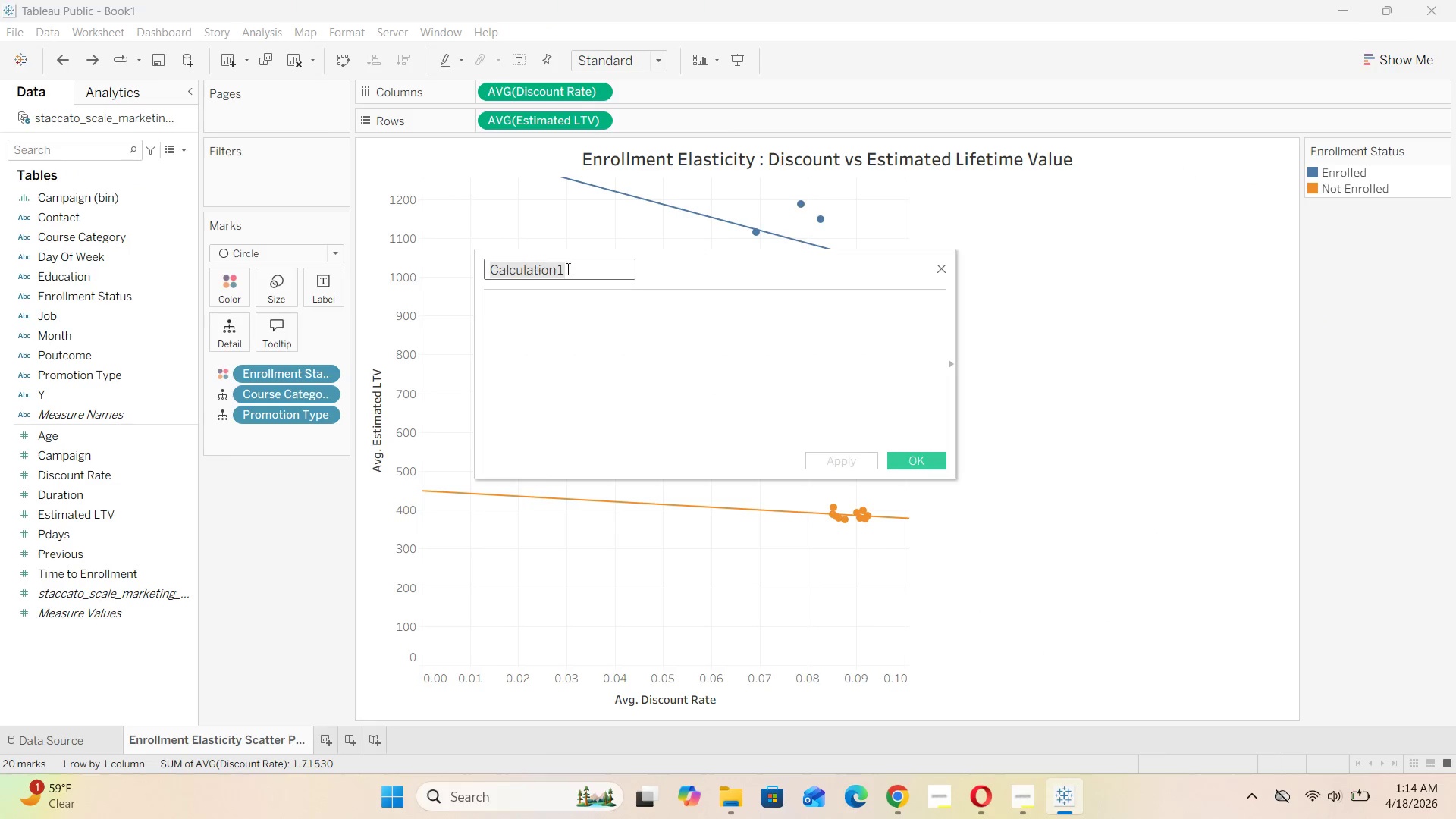 
left_click([572, 269])
 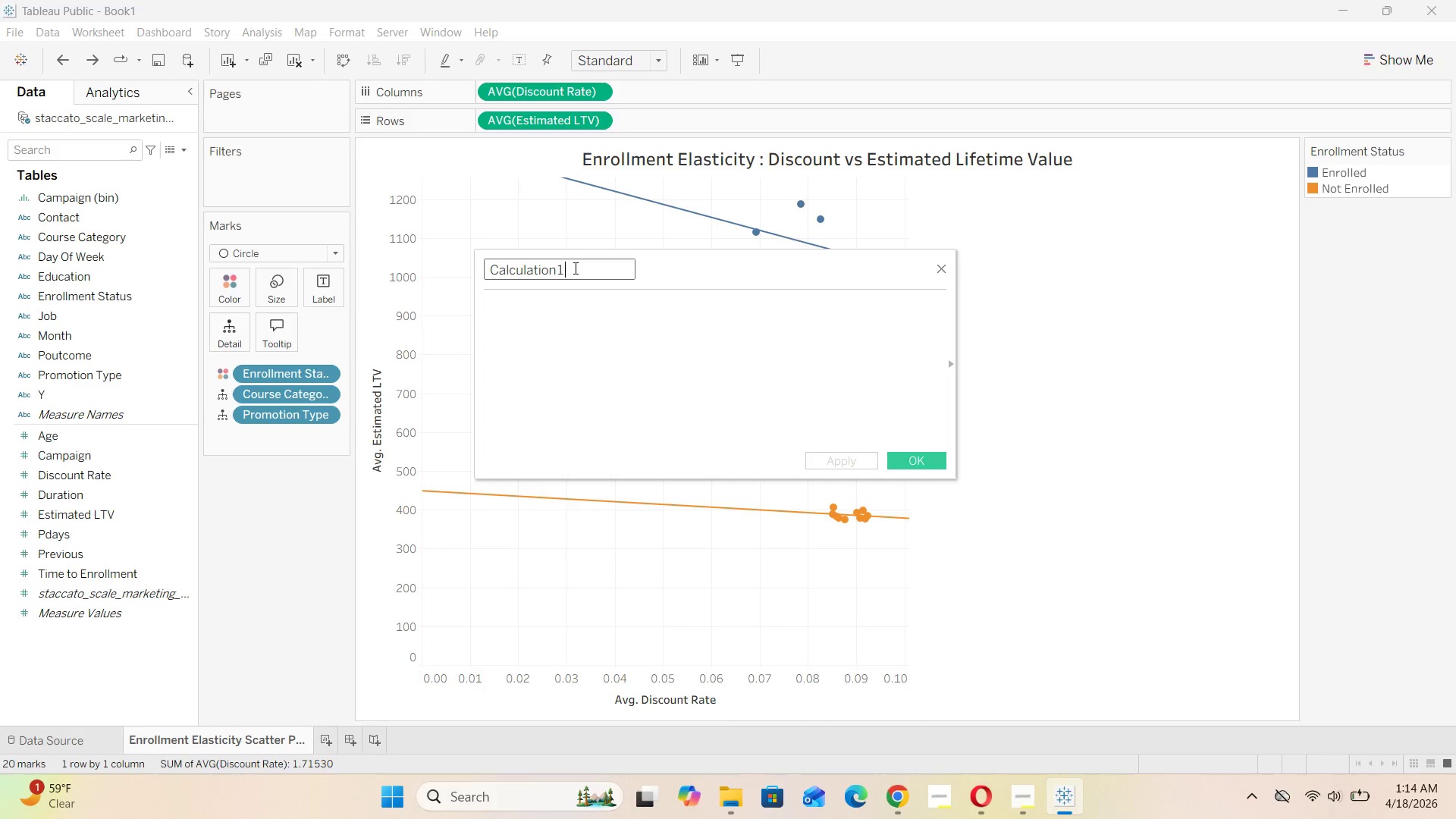 
key(Backspace)
key(Backspace)
key(Backspace)
key(Backspace)
key(Backspace)
key(Backspace)
key(Backspace)
key(Backspace)
key(Backspace)
key(Backspace)
key(Backspace)
key(Backspace)
type(Pearsn Correlation)
 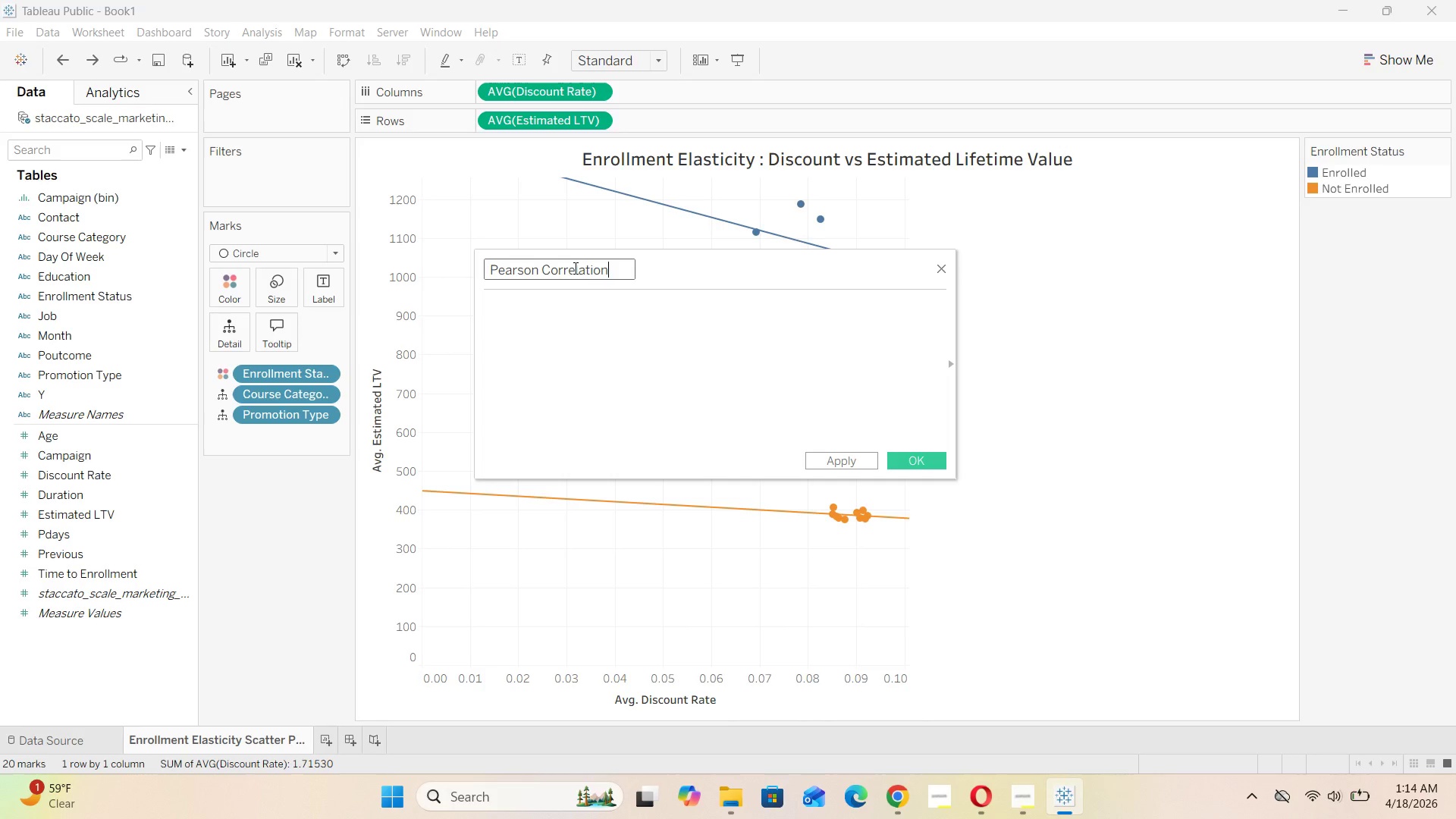 
left_click([524, 326])
 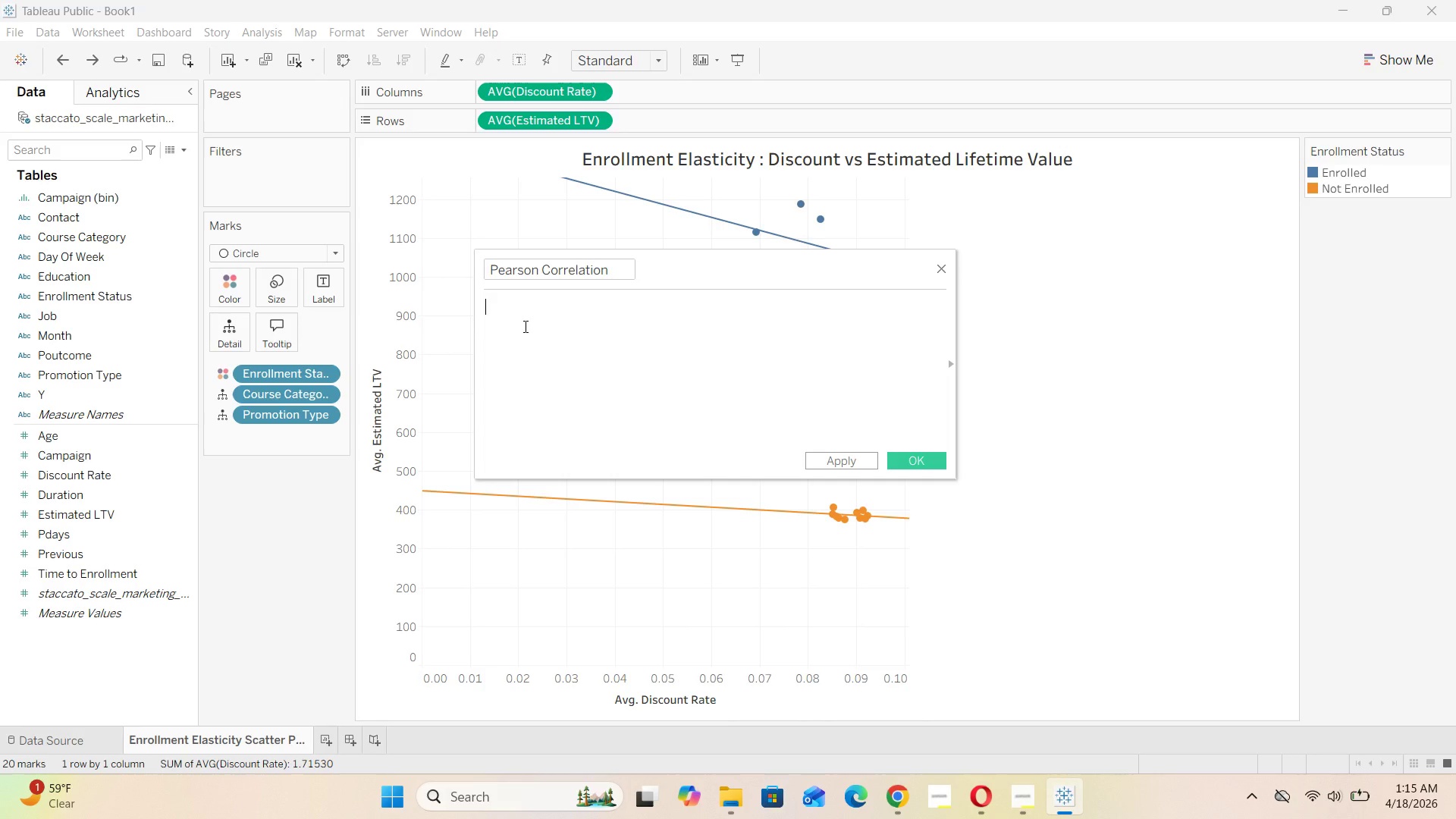 
type(CORR([])
 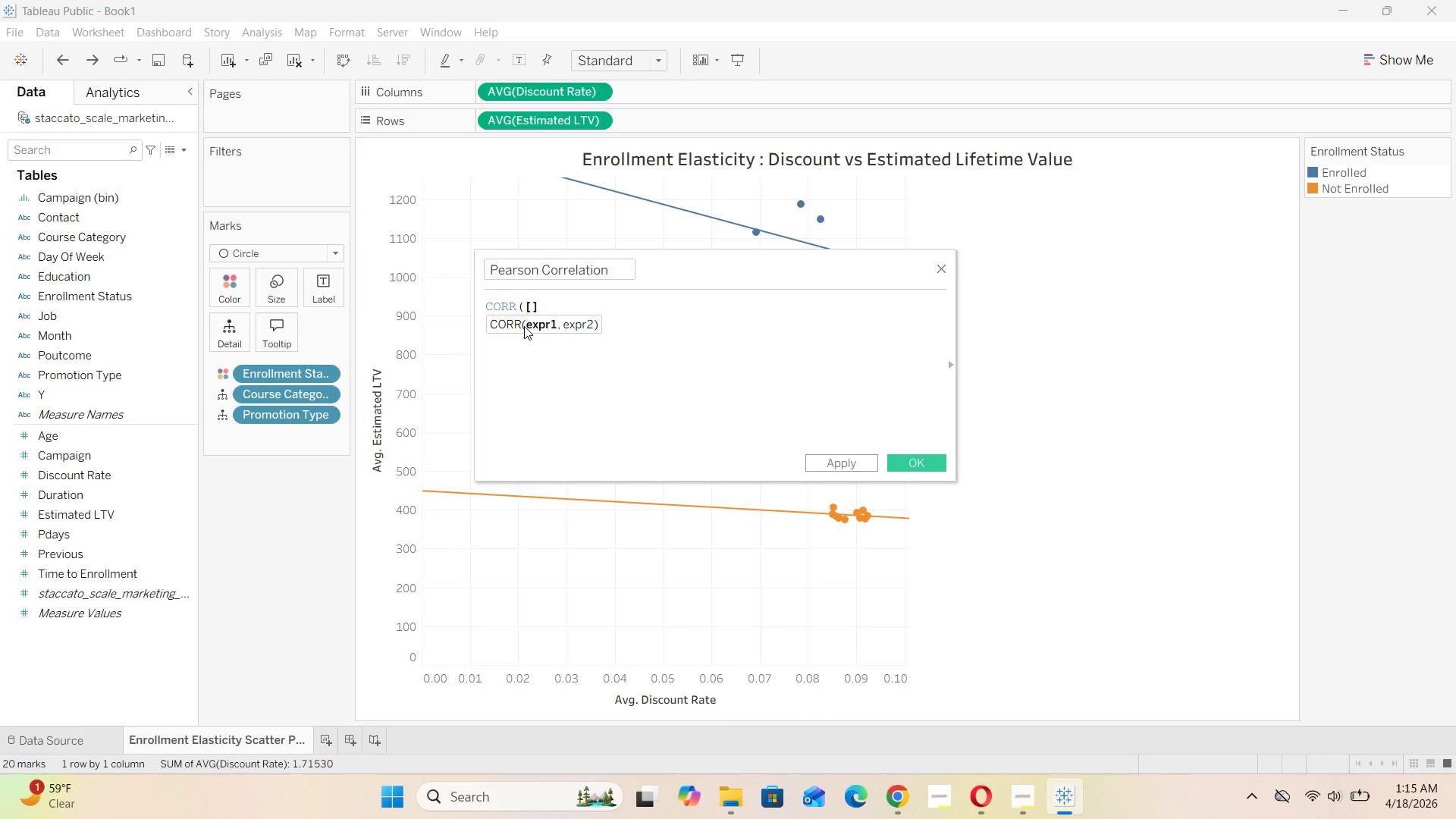 
key(ArrowLeft)
 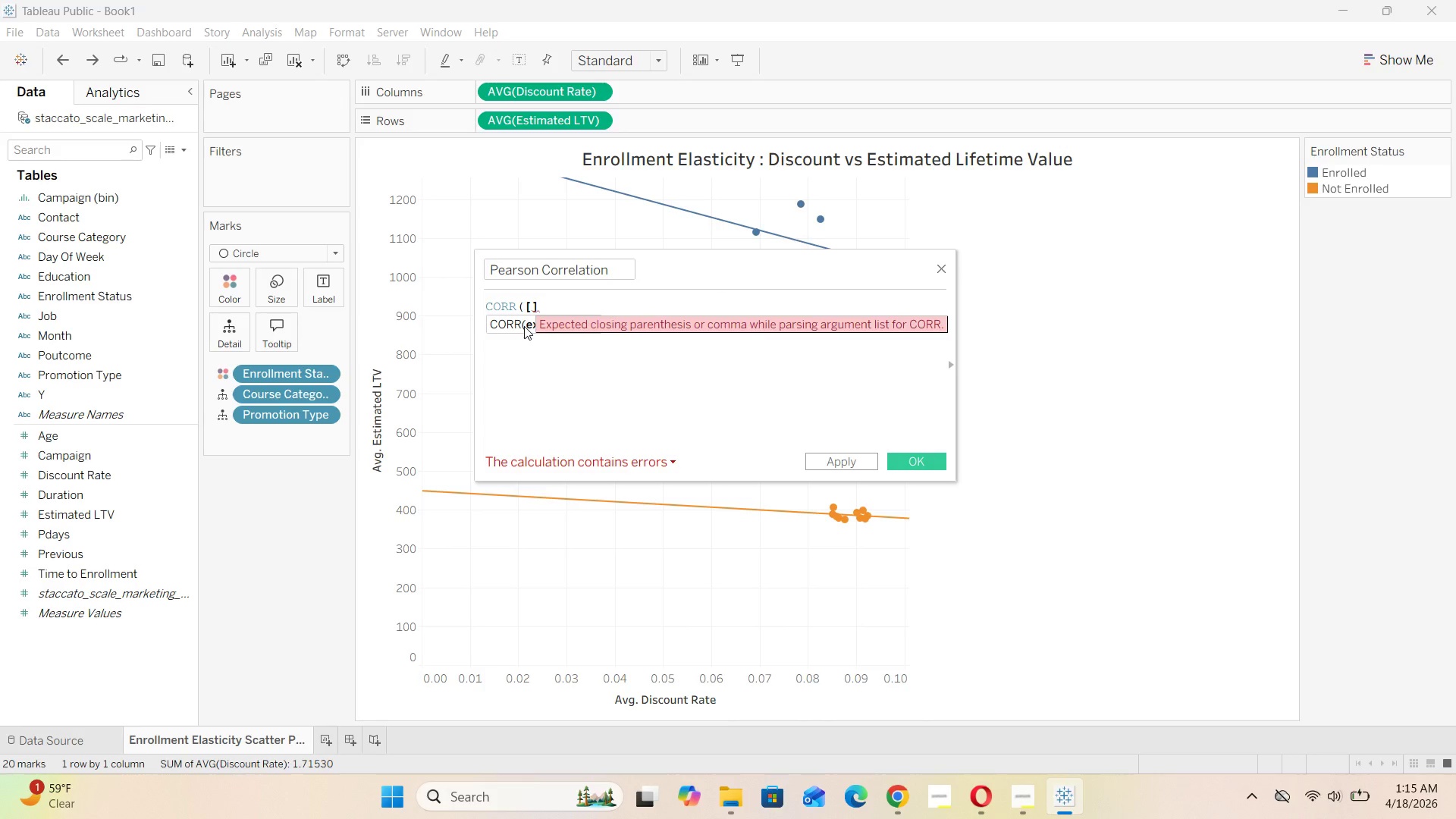 
type(Discont )
key(Backspace)
type(_Rate)
 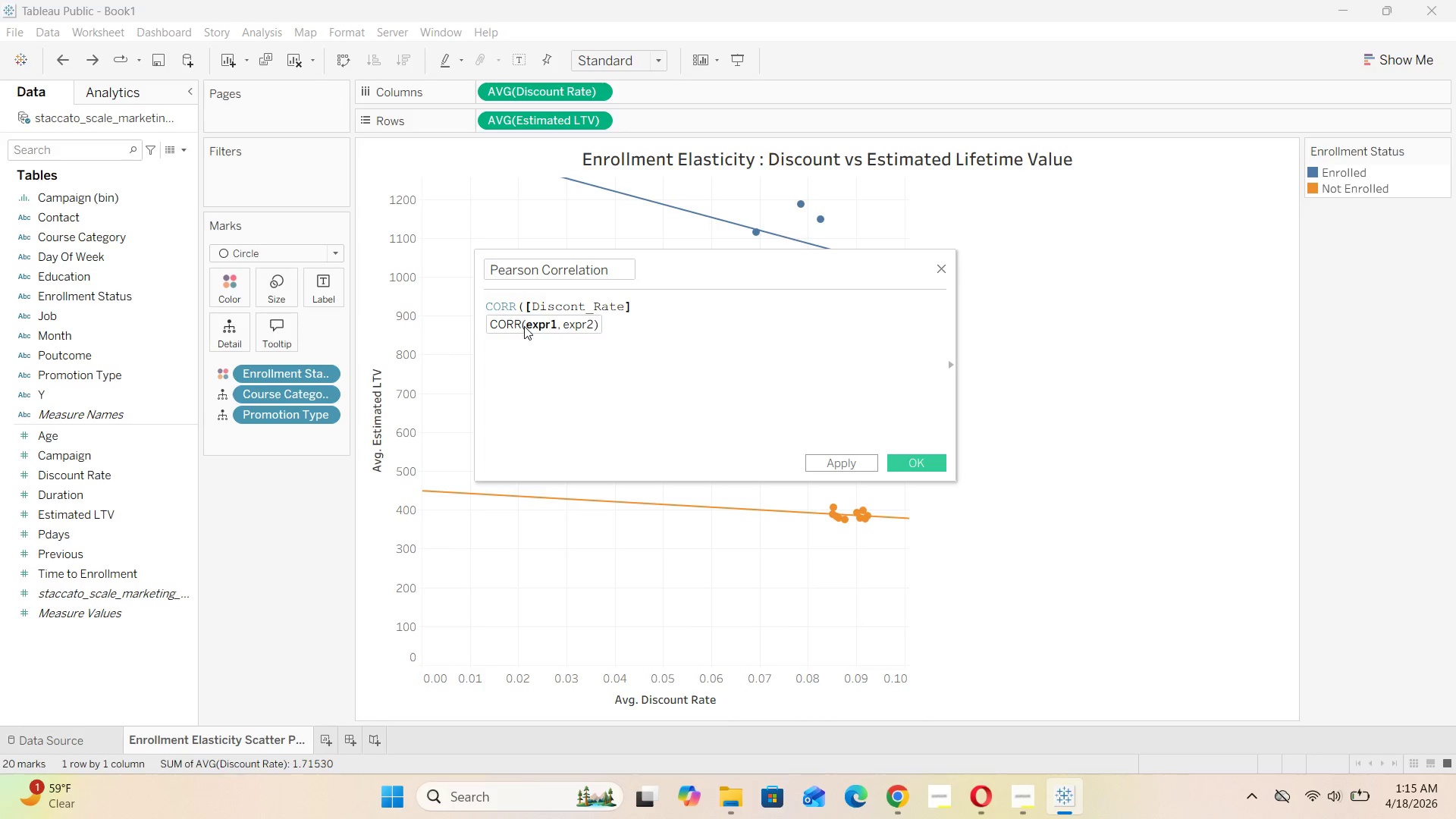 
key(ArrowRight)
 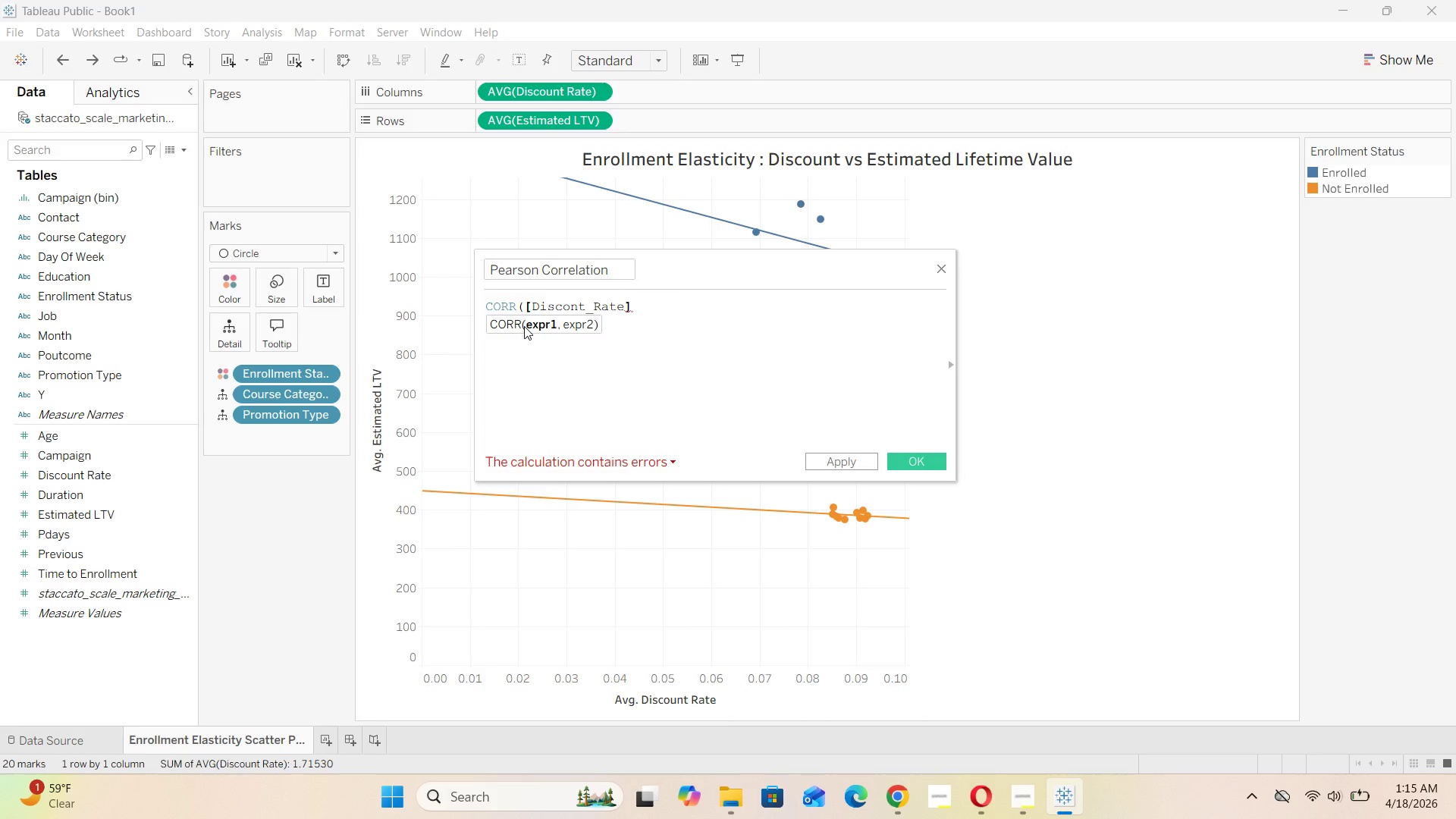 
key(Comma)
 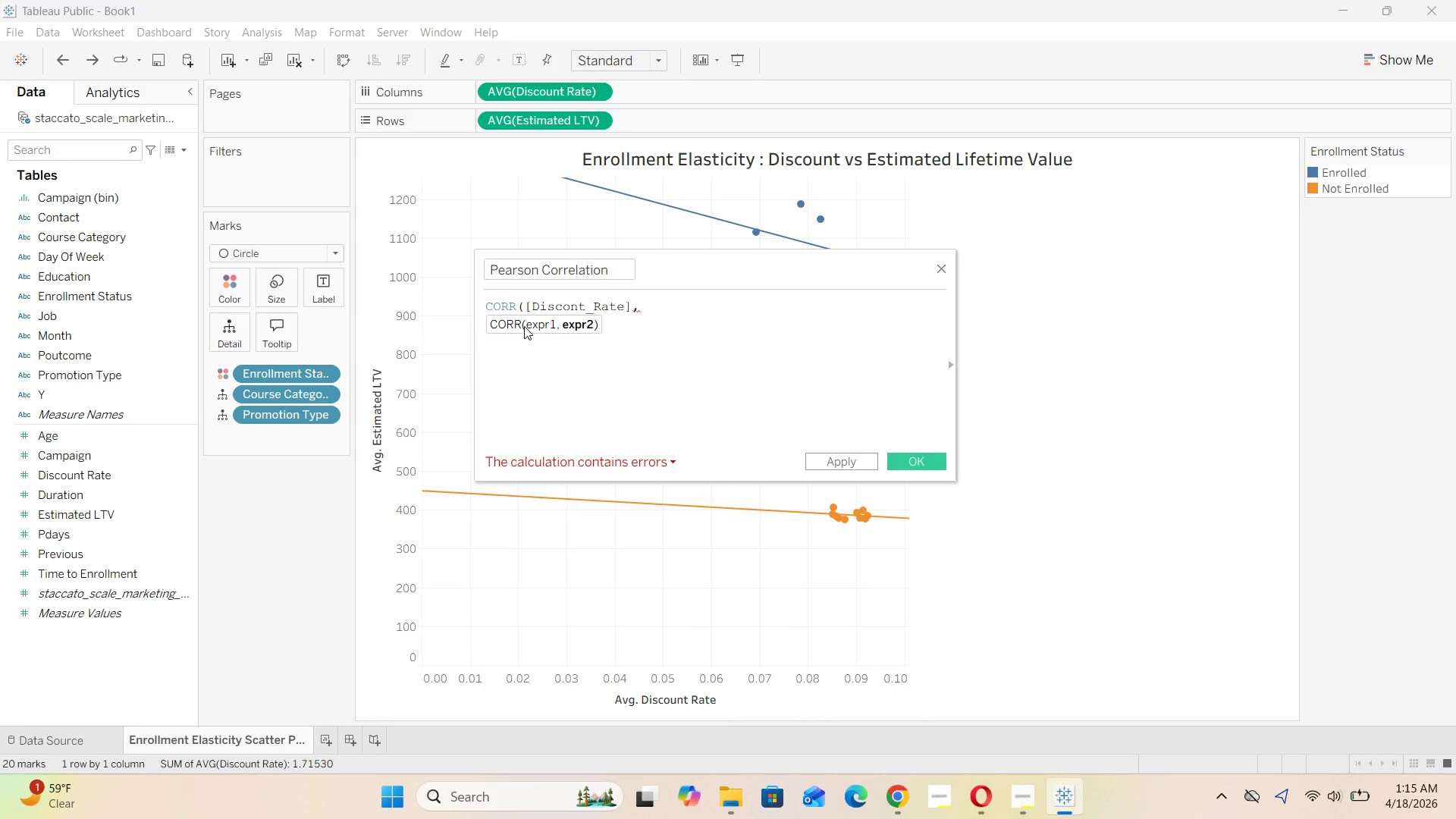 
key(Space)
 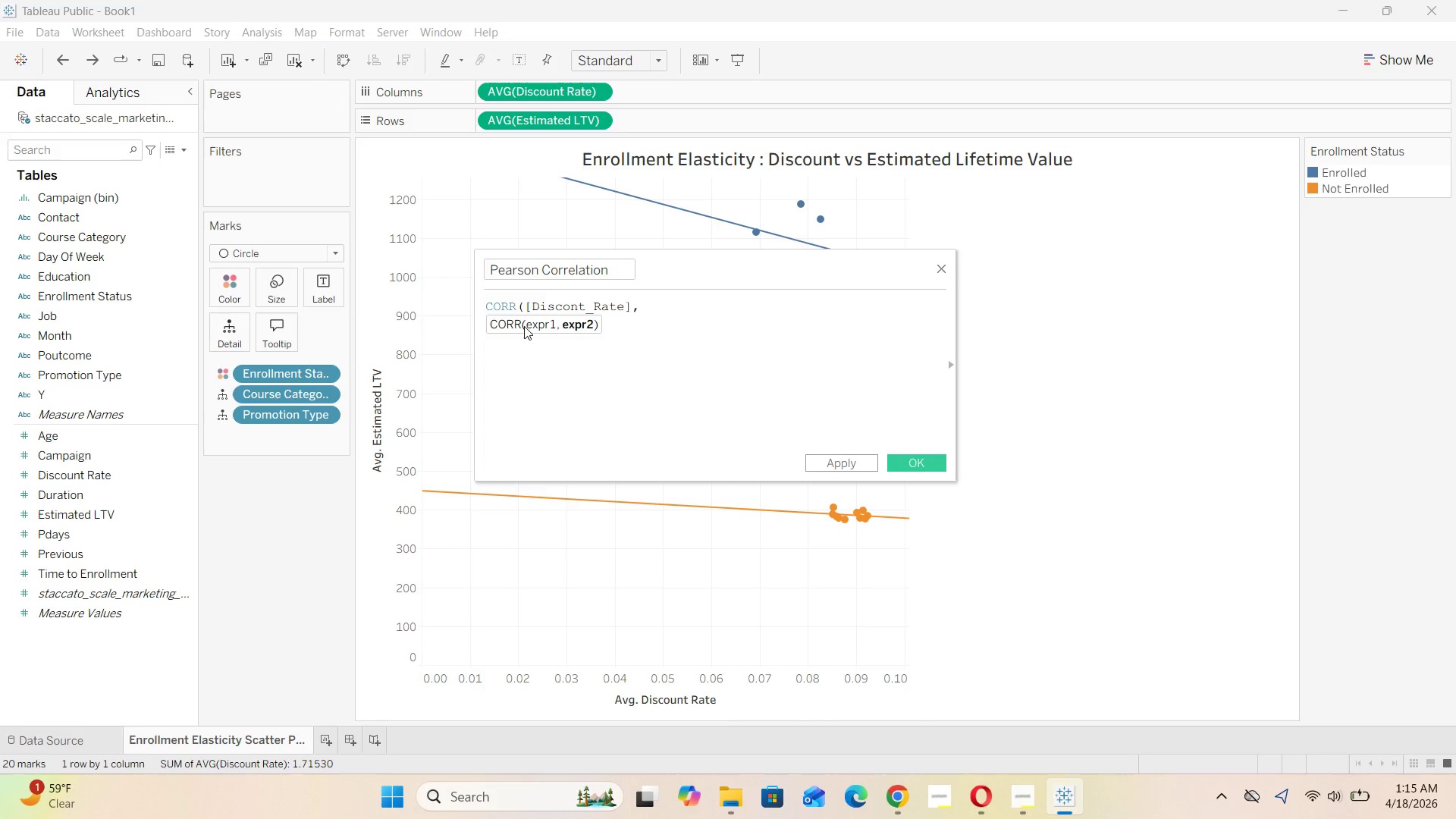 
key(BracketLeft)
 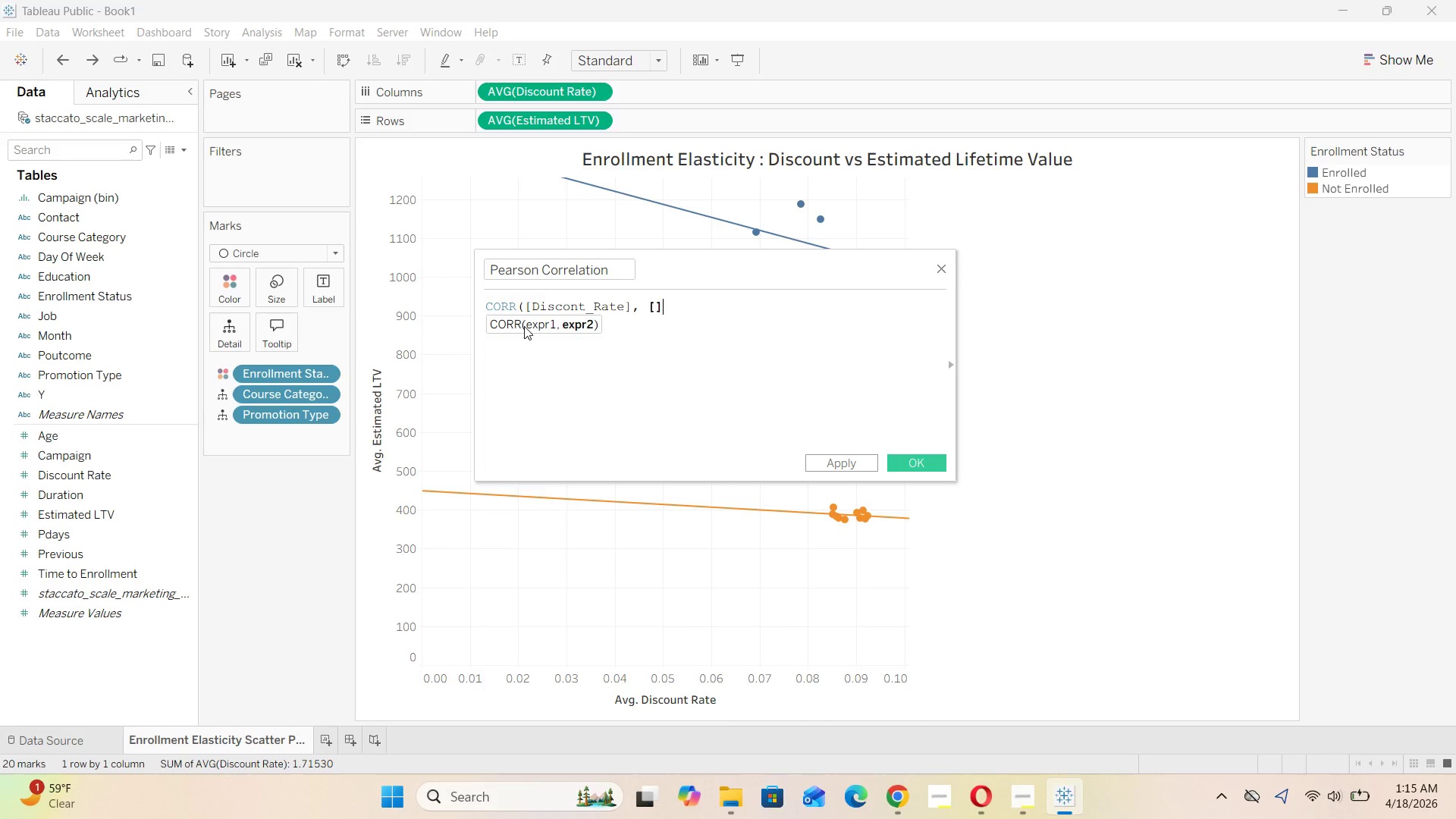 
key(BracketRight)
 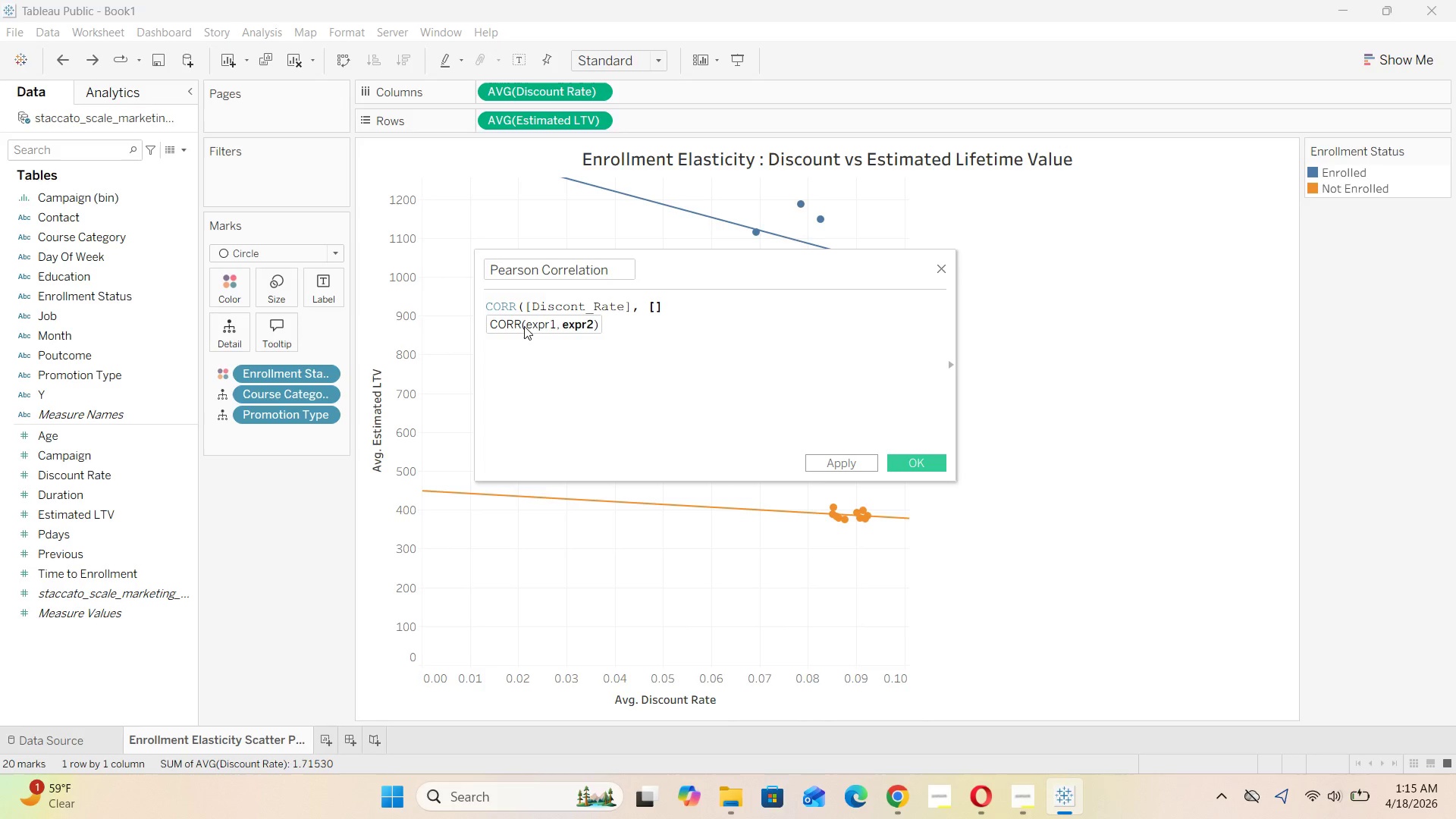 
key(ArrowLeft)
 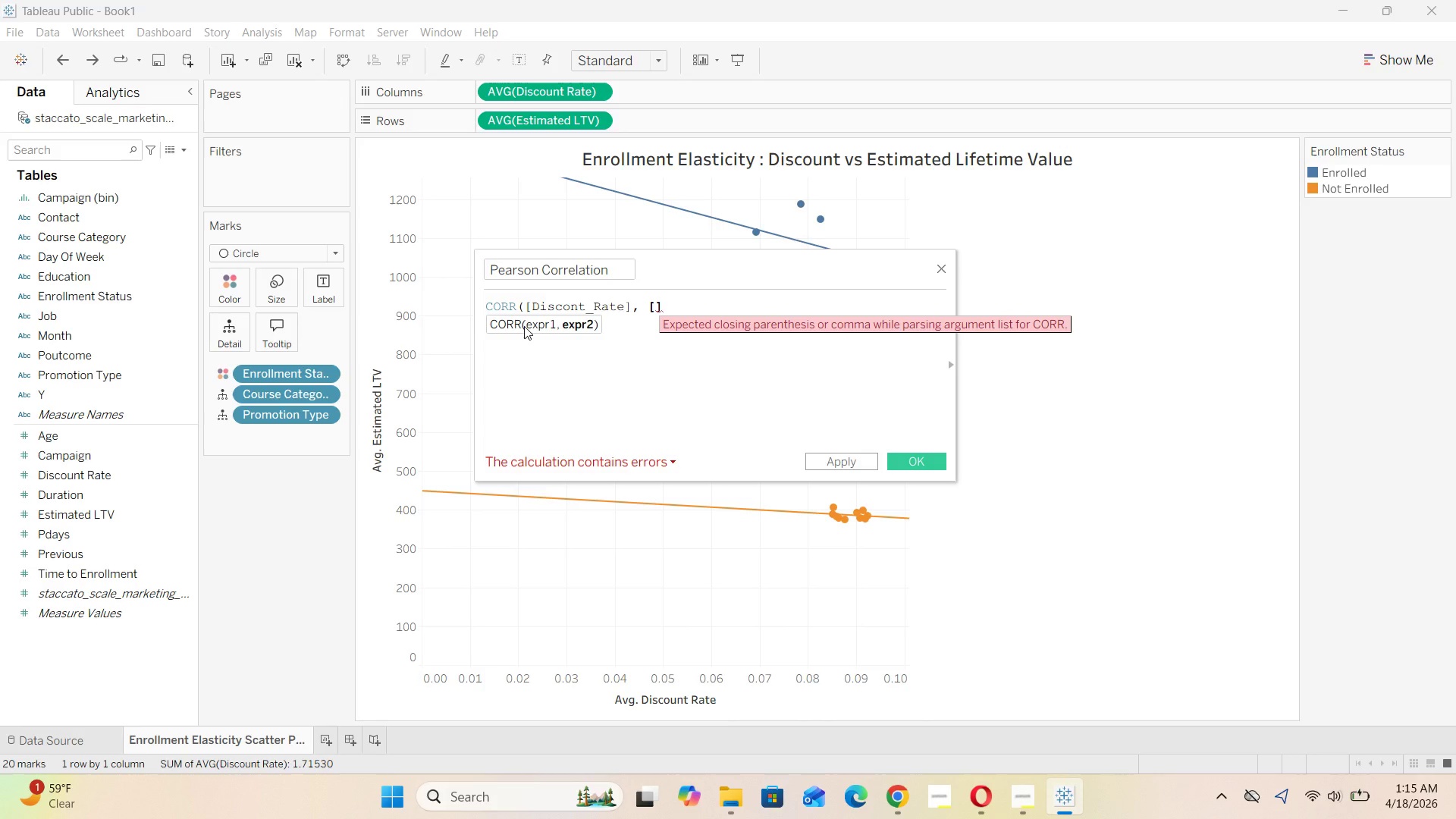 
type(Estimated LTV)
 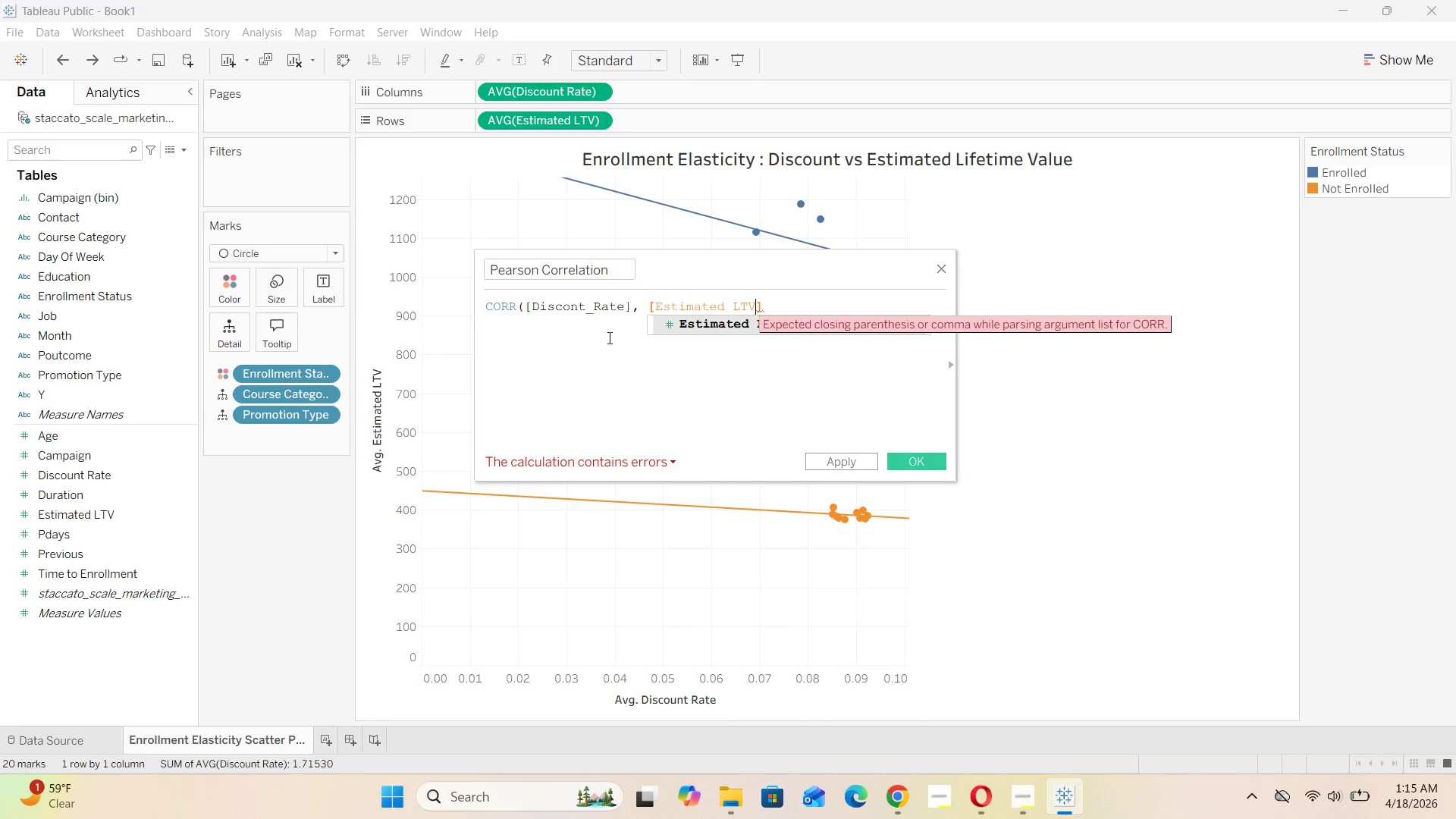 
left_click([609, 337])
 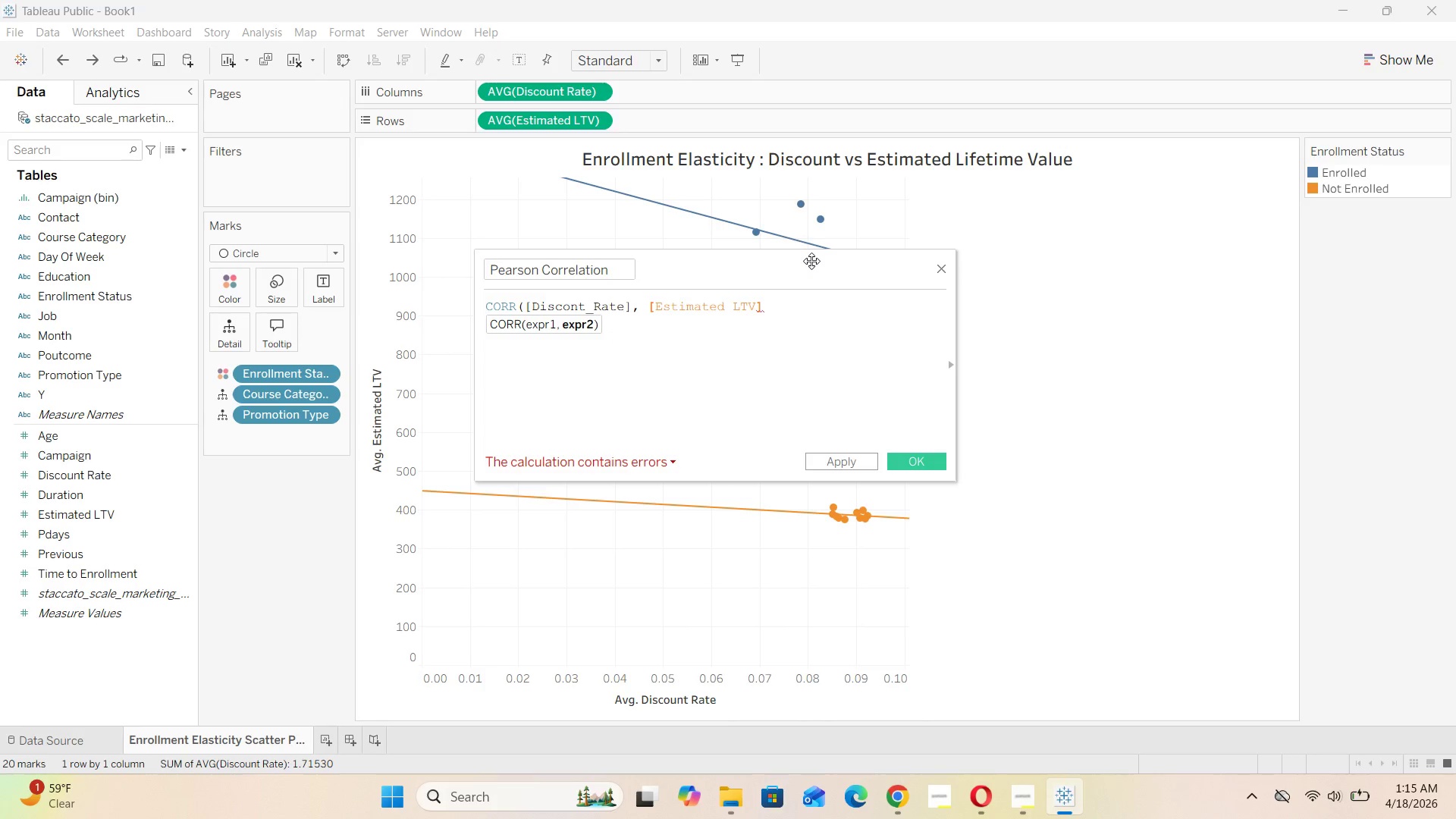 
key(Shift+0)
 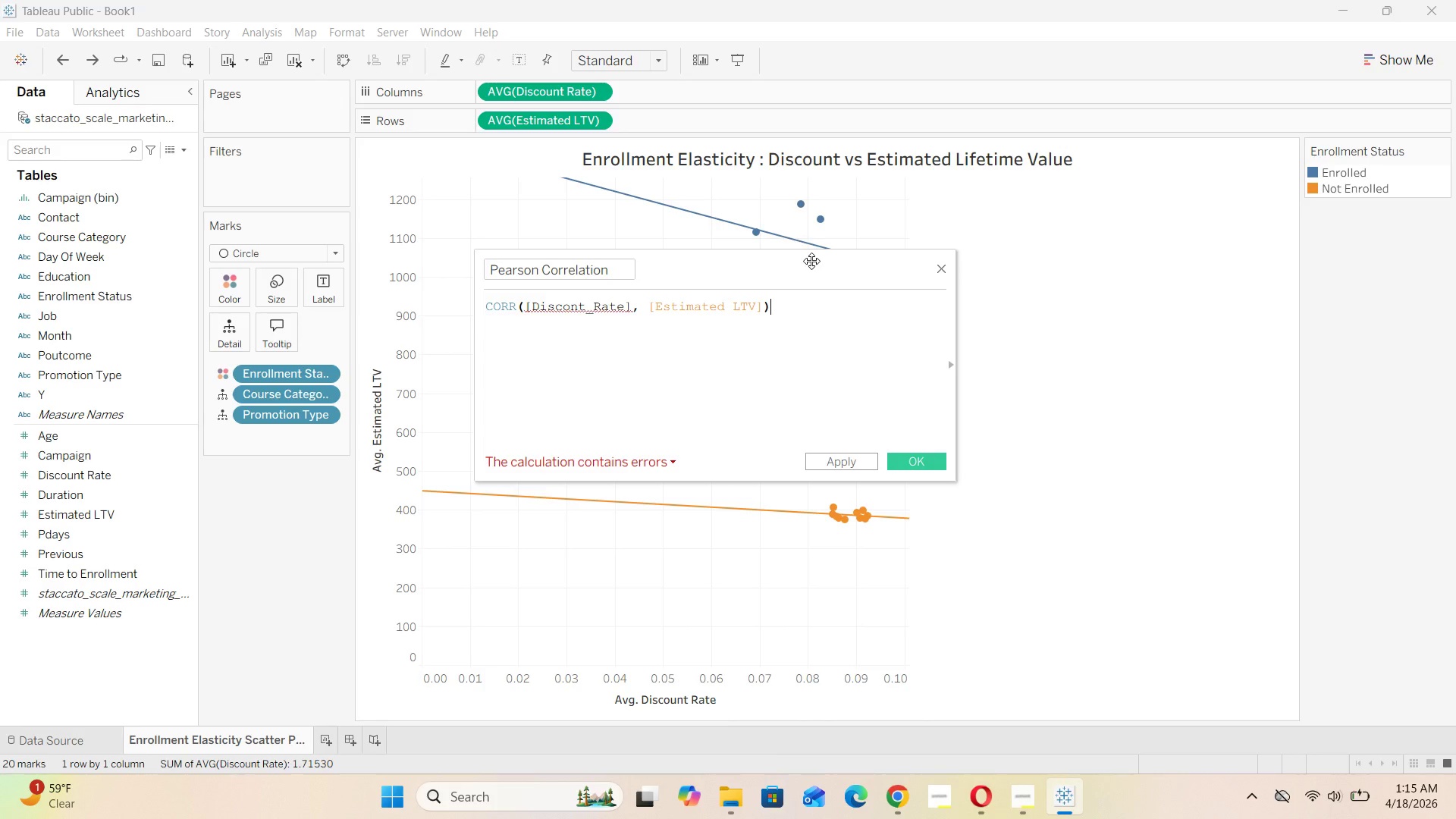 
wait(7.91)
 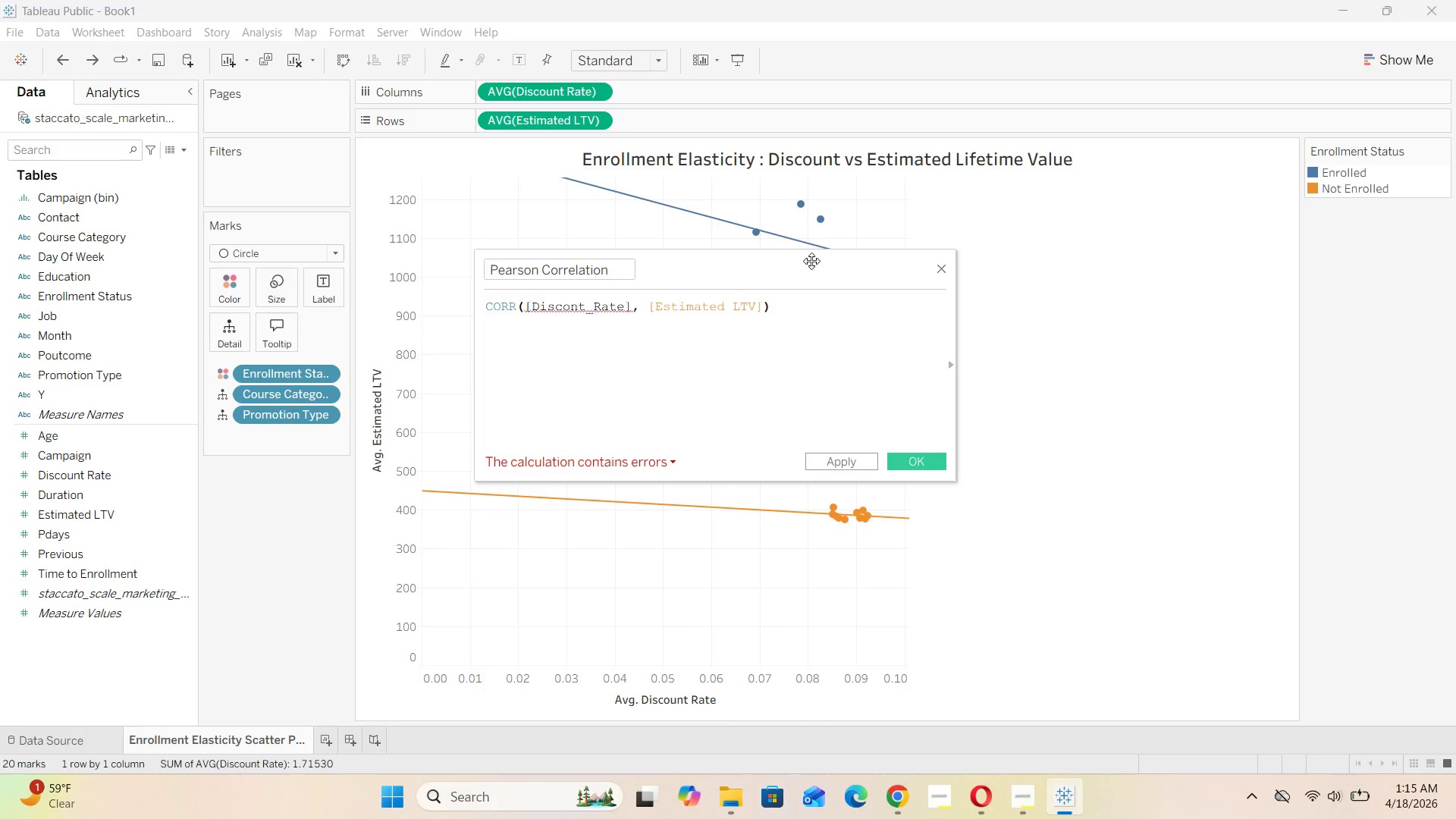 
left_click([675, 461])
 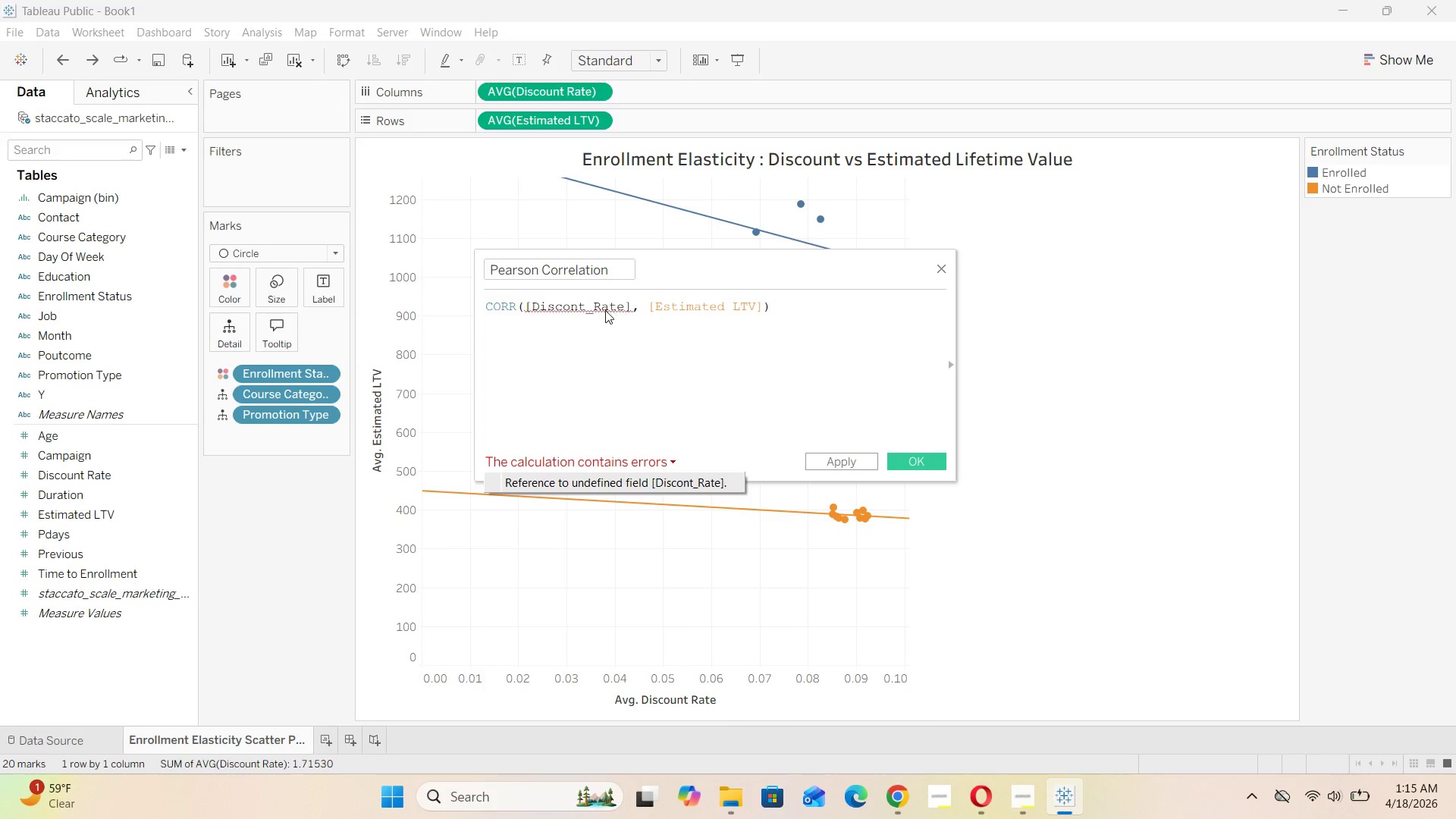 
left_click([595, 305])
 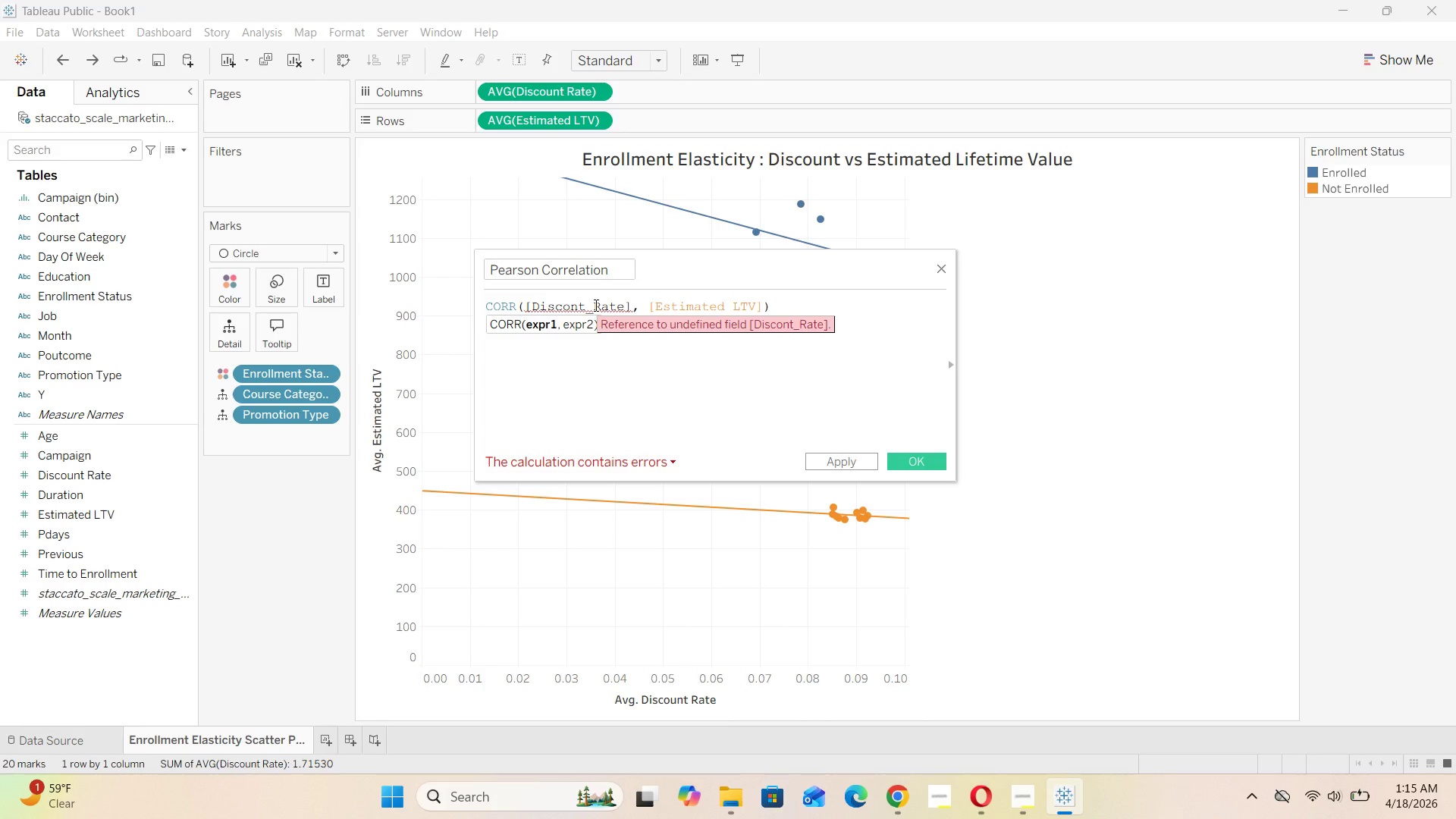 
key(Backspace)
 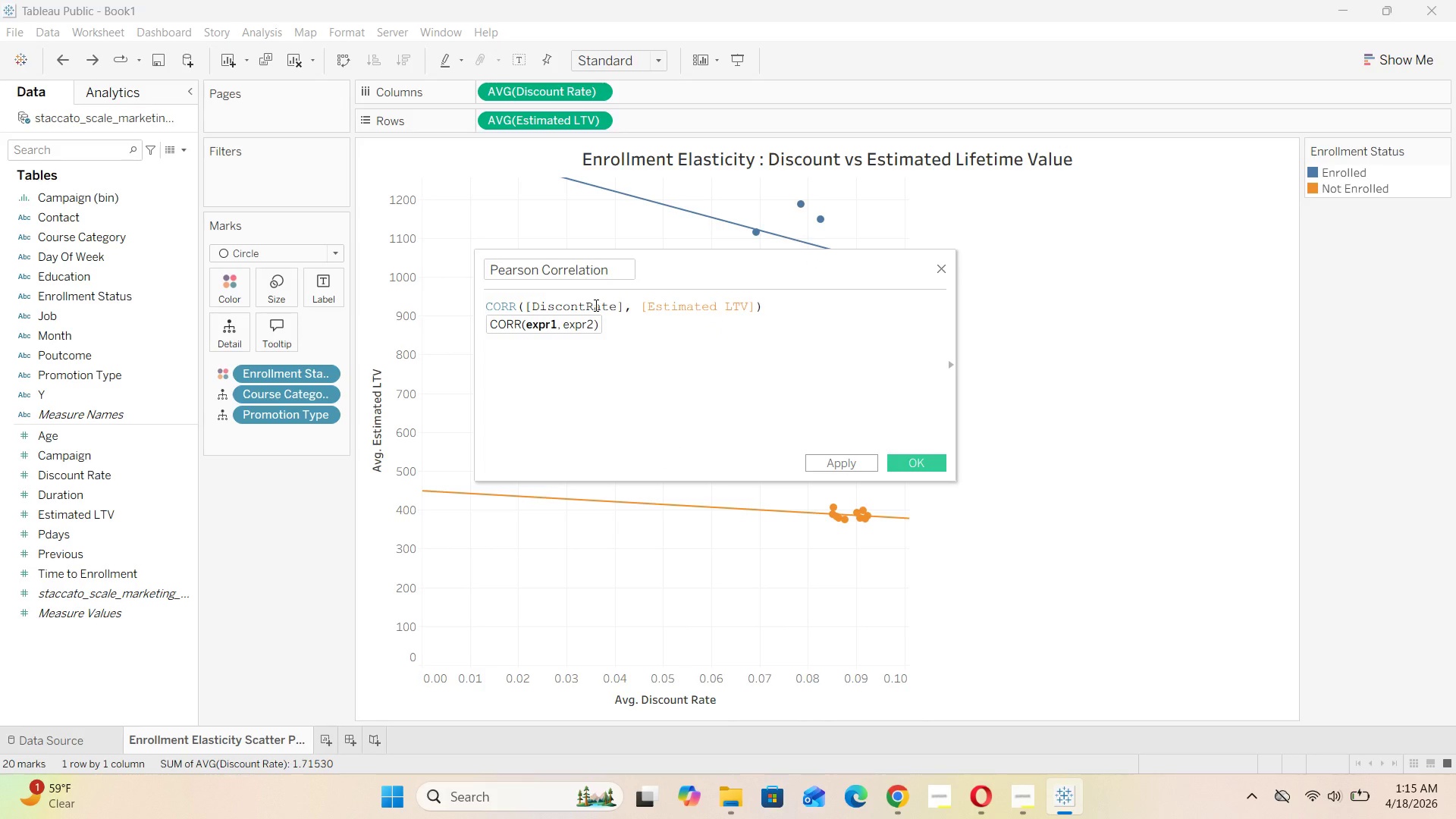 
key(Space)
 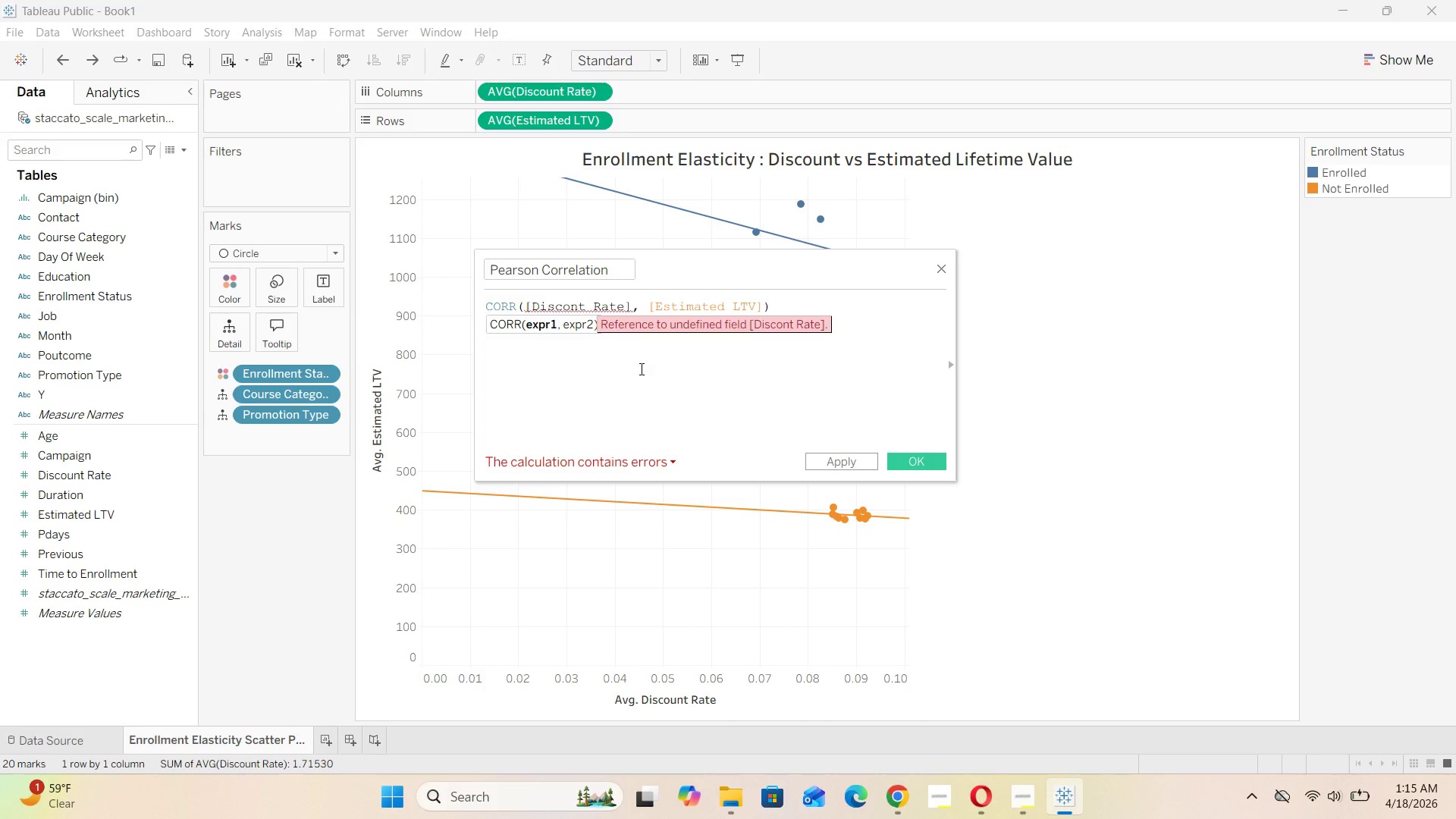 
left_click([623, 307])
 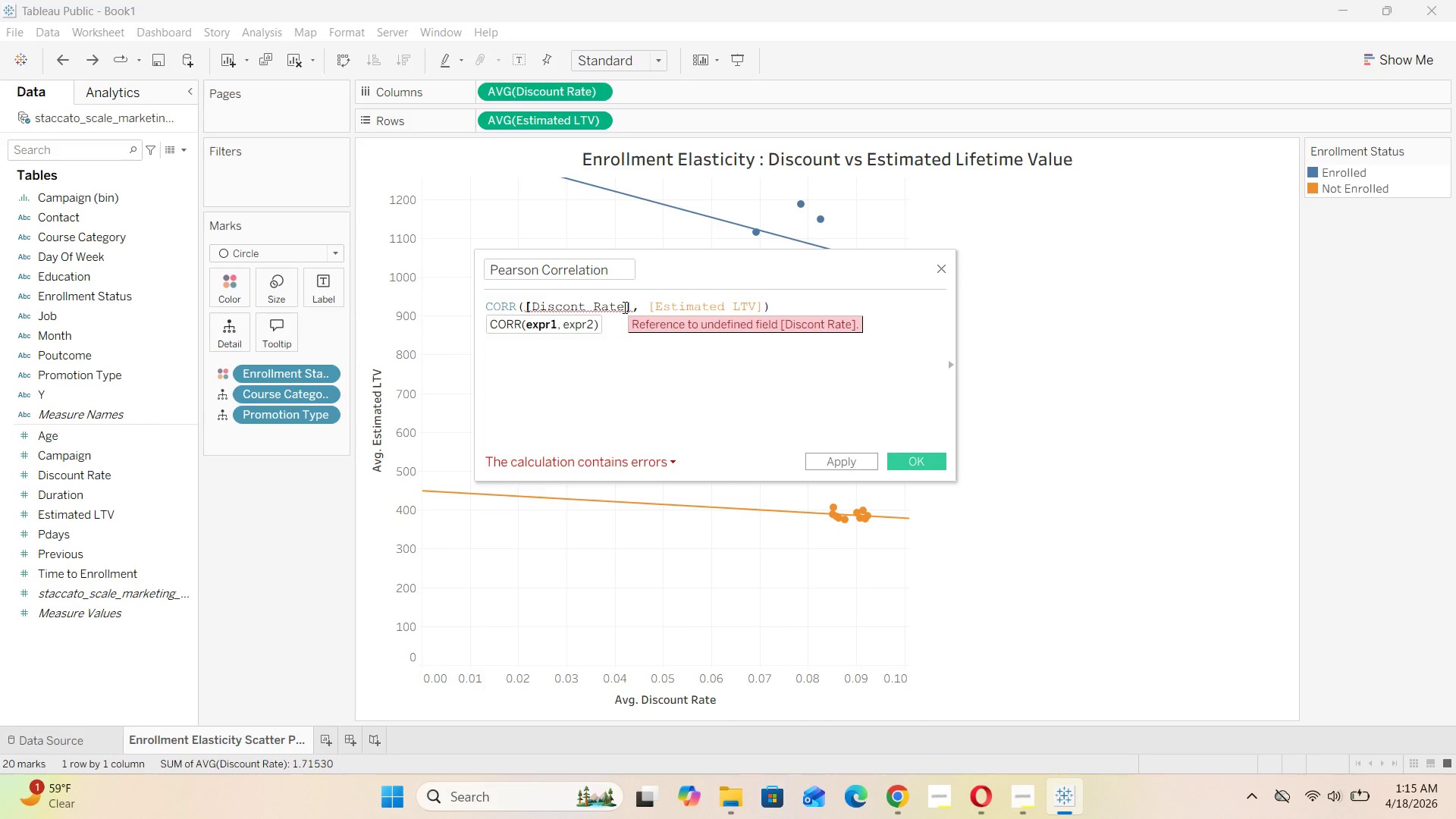 
key(Backspace)
 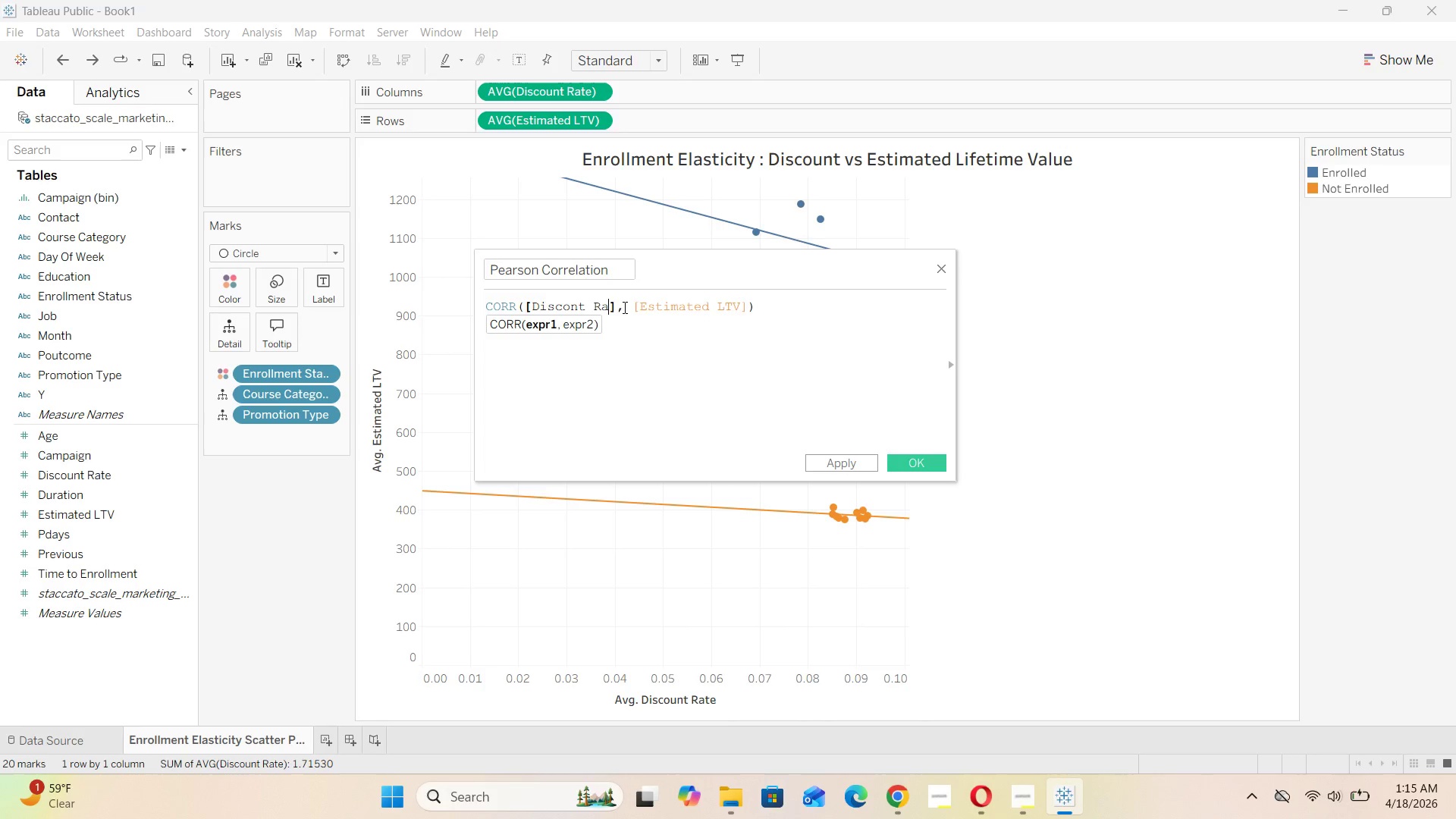 
key(Backspace)
 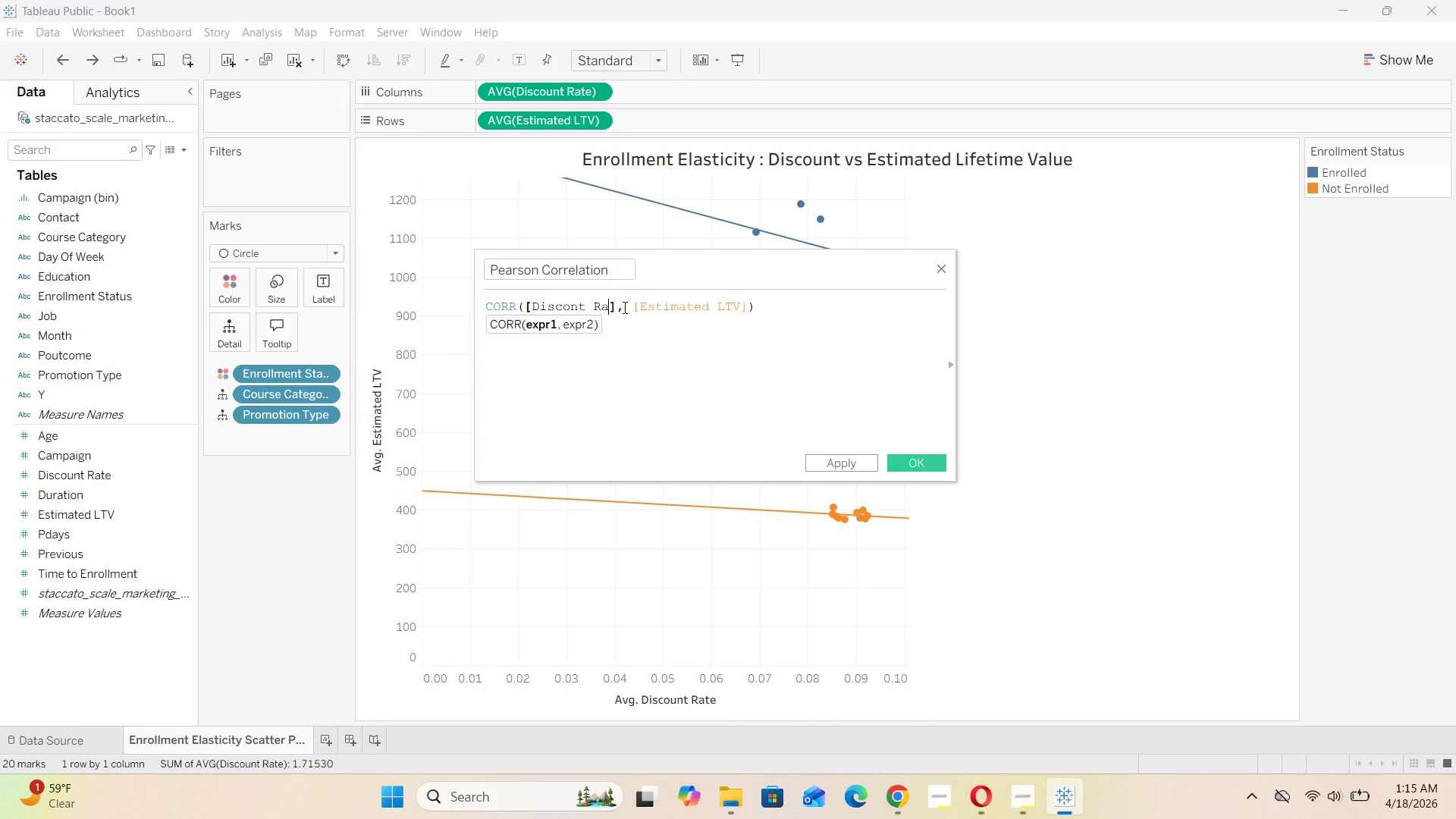 
key(Backspace)
 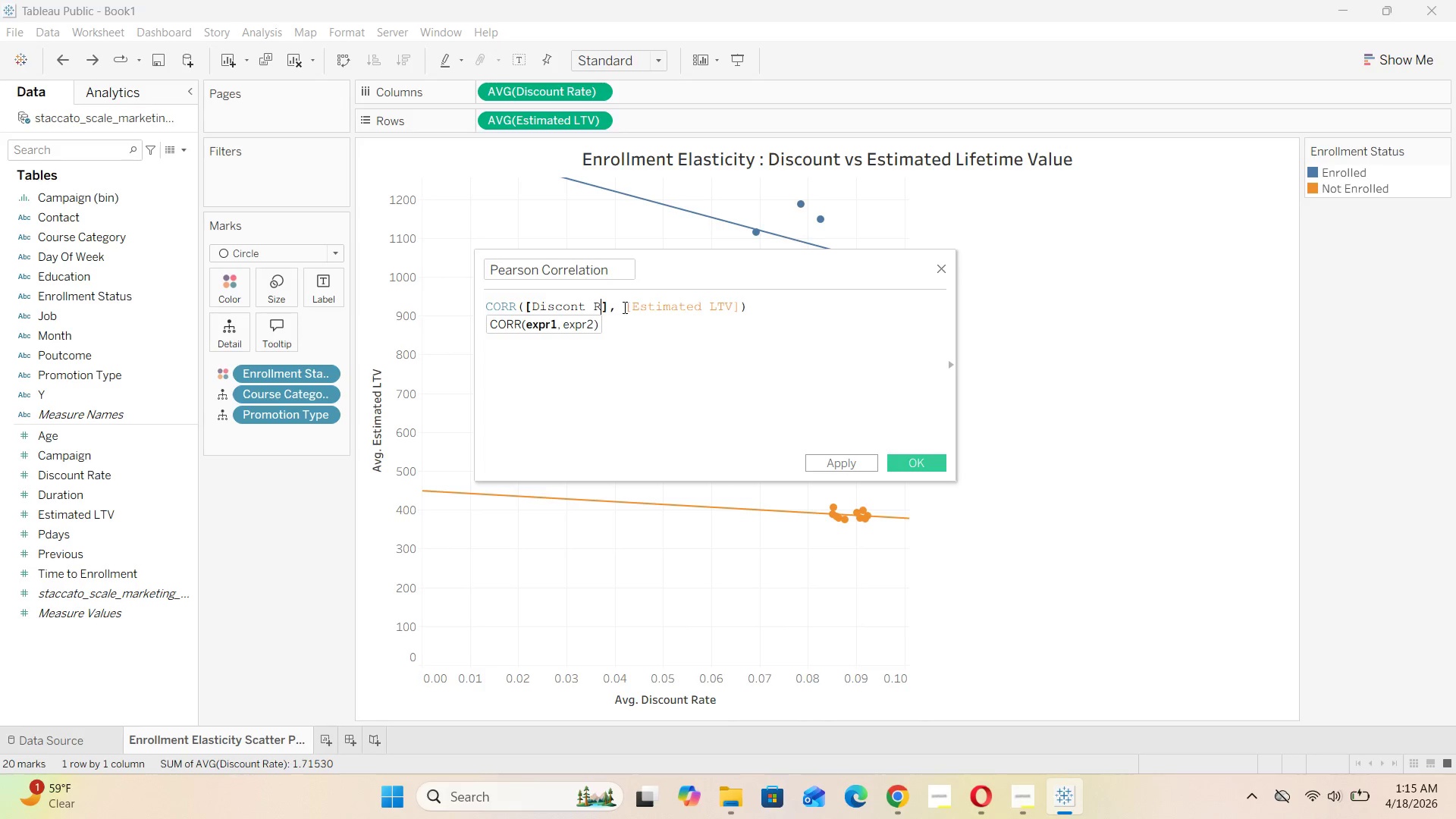 
key(Backspace)
 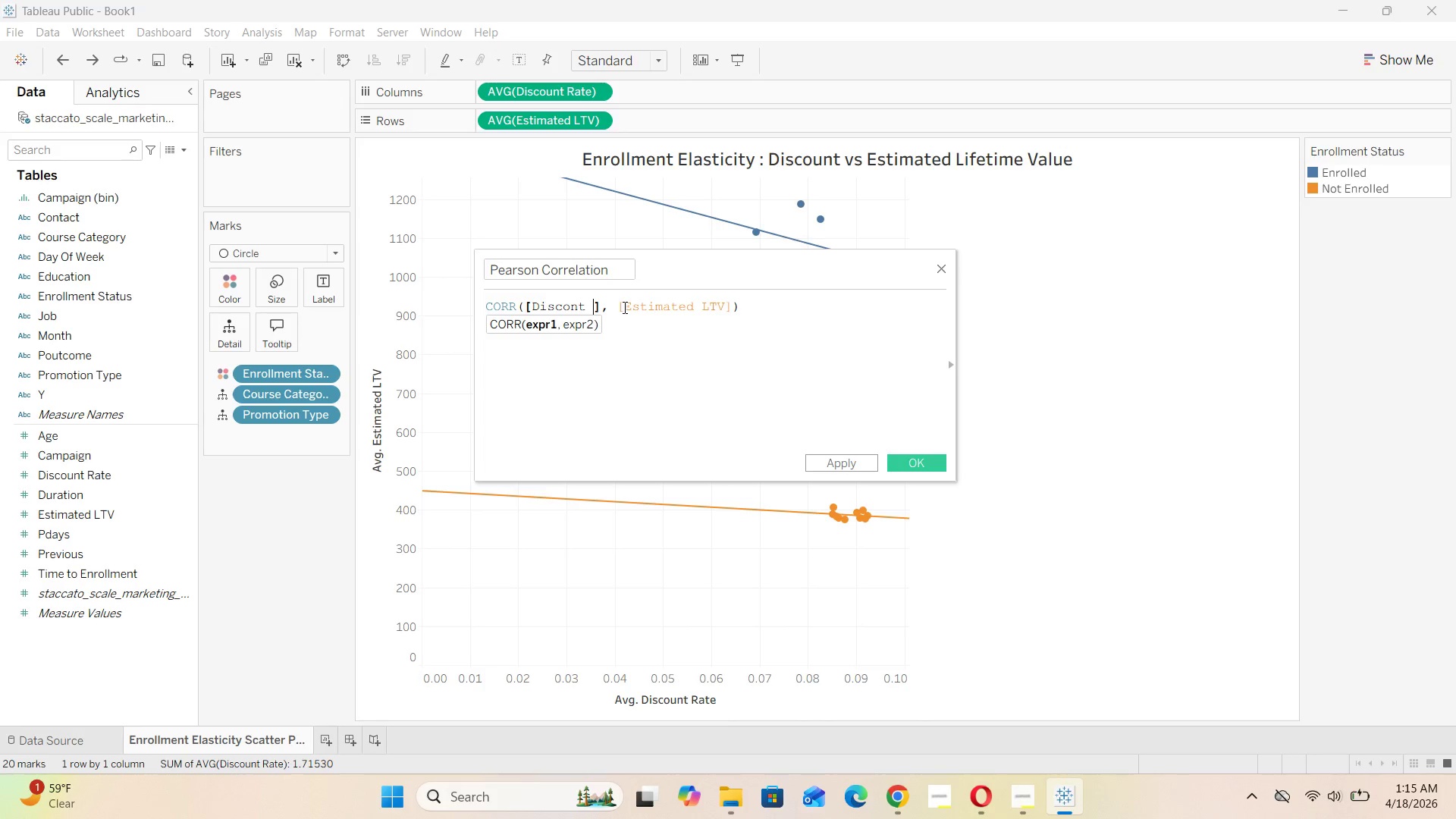 
key(Backspace)
 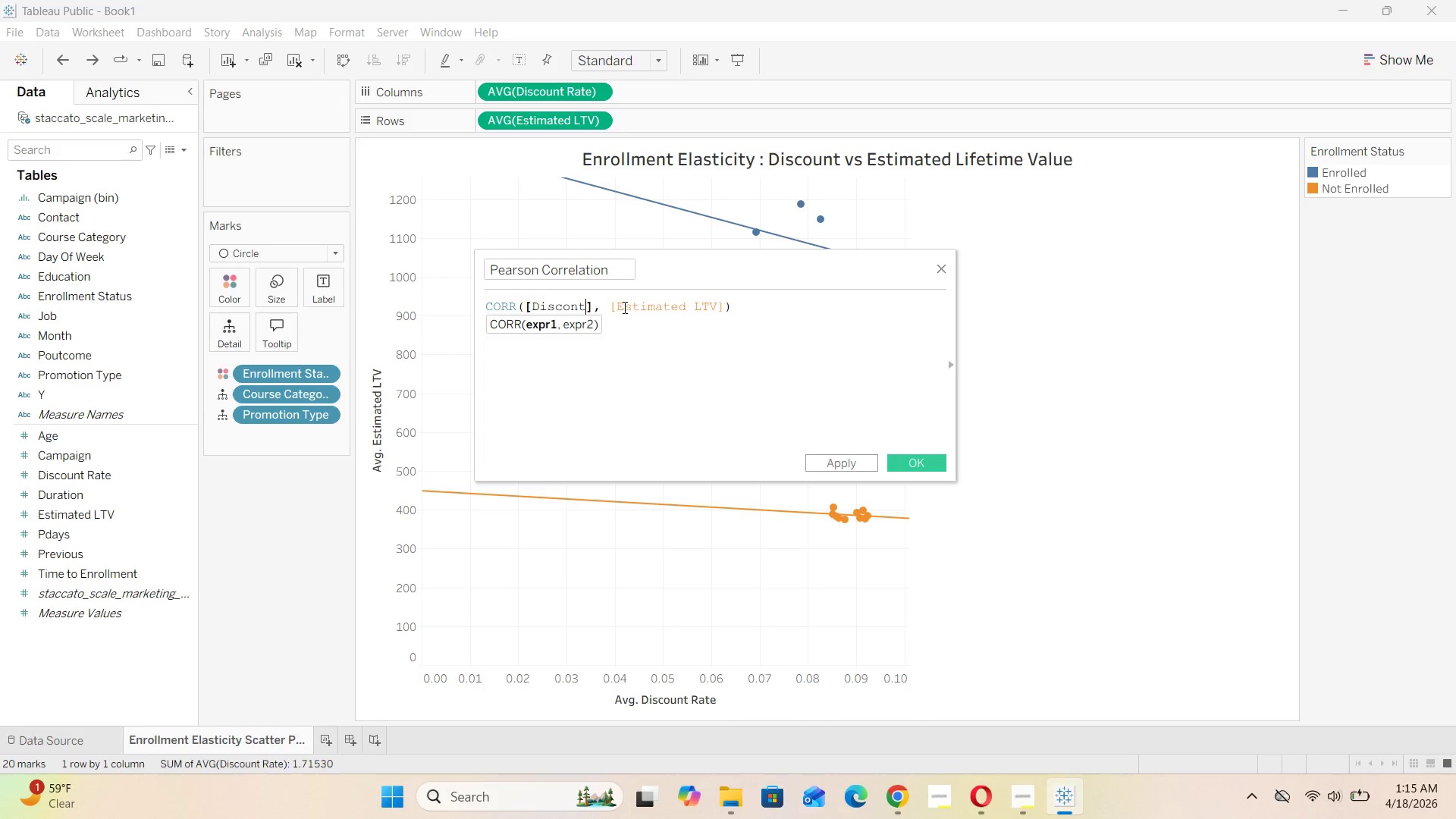 
key(Backspace)
 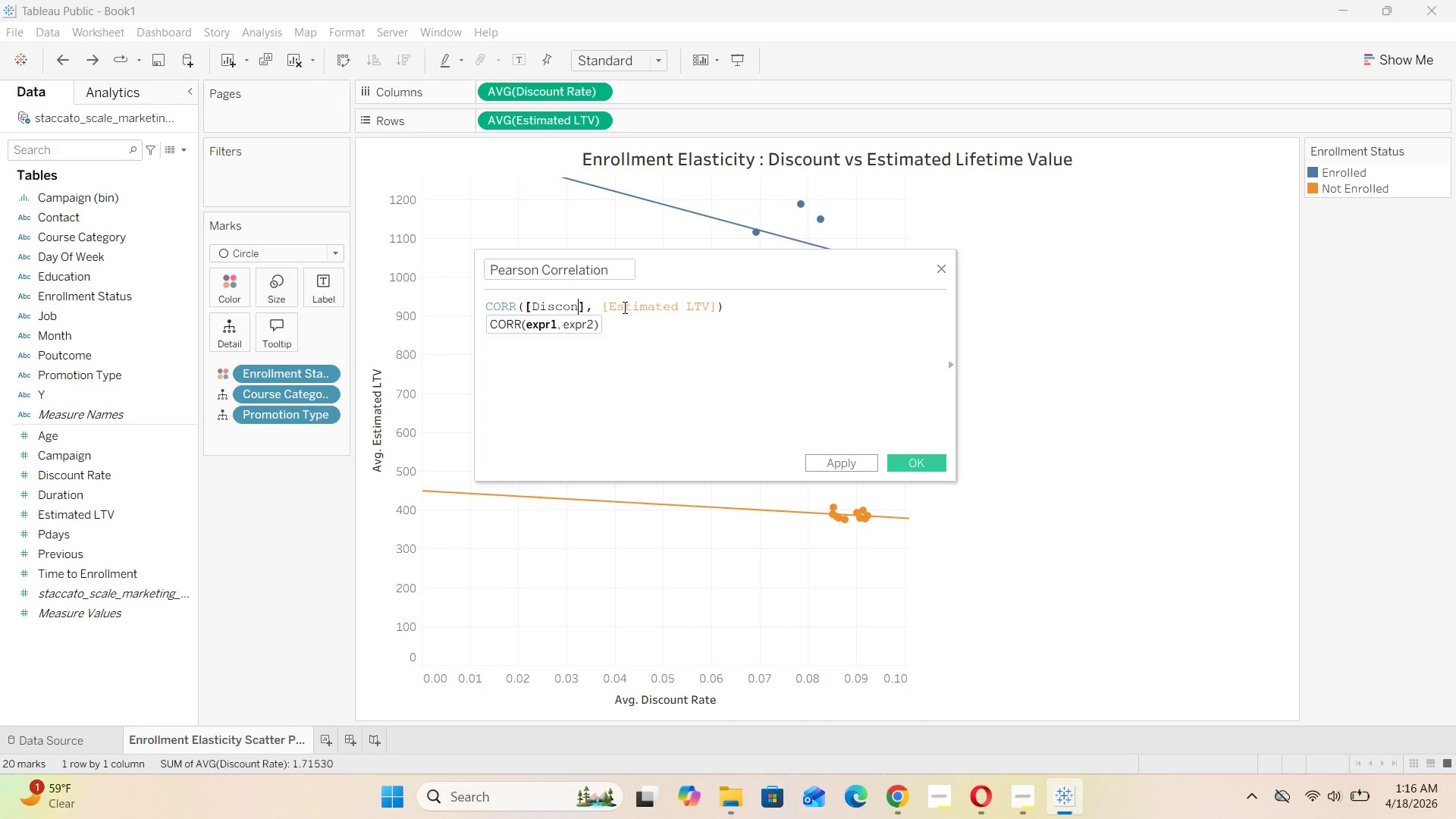 
key(Backspace)
 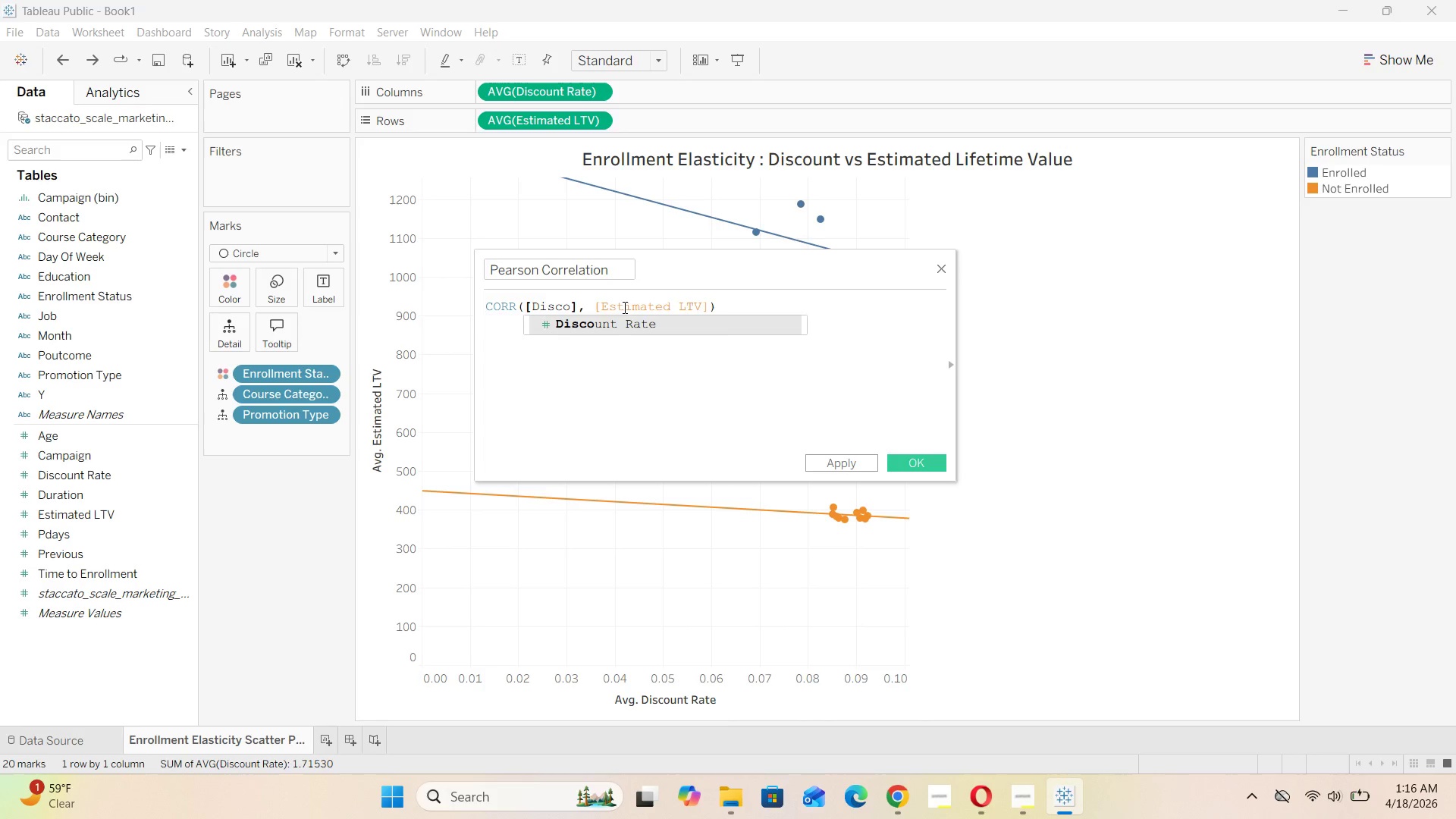 
key(U)
 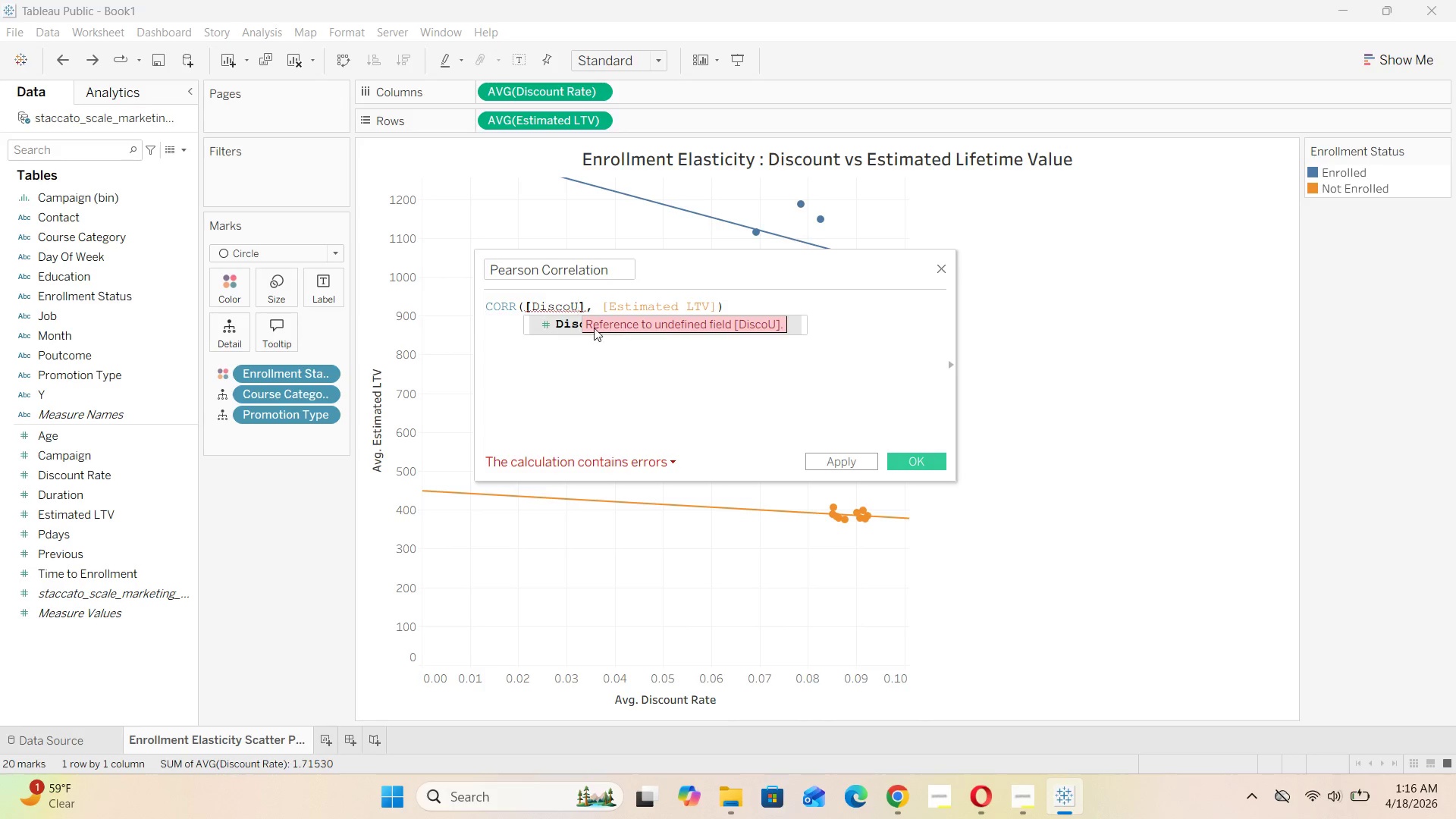 
left_click([567, 324])
 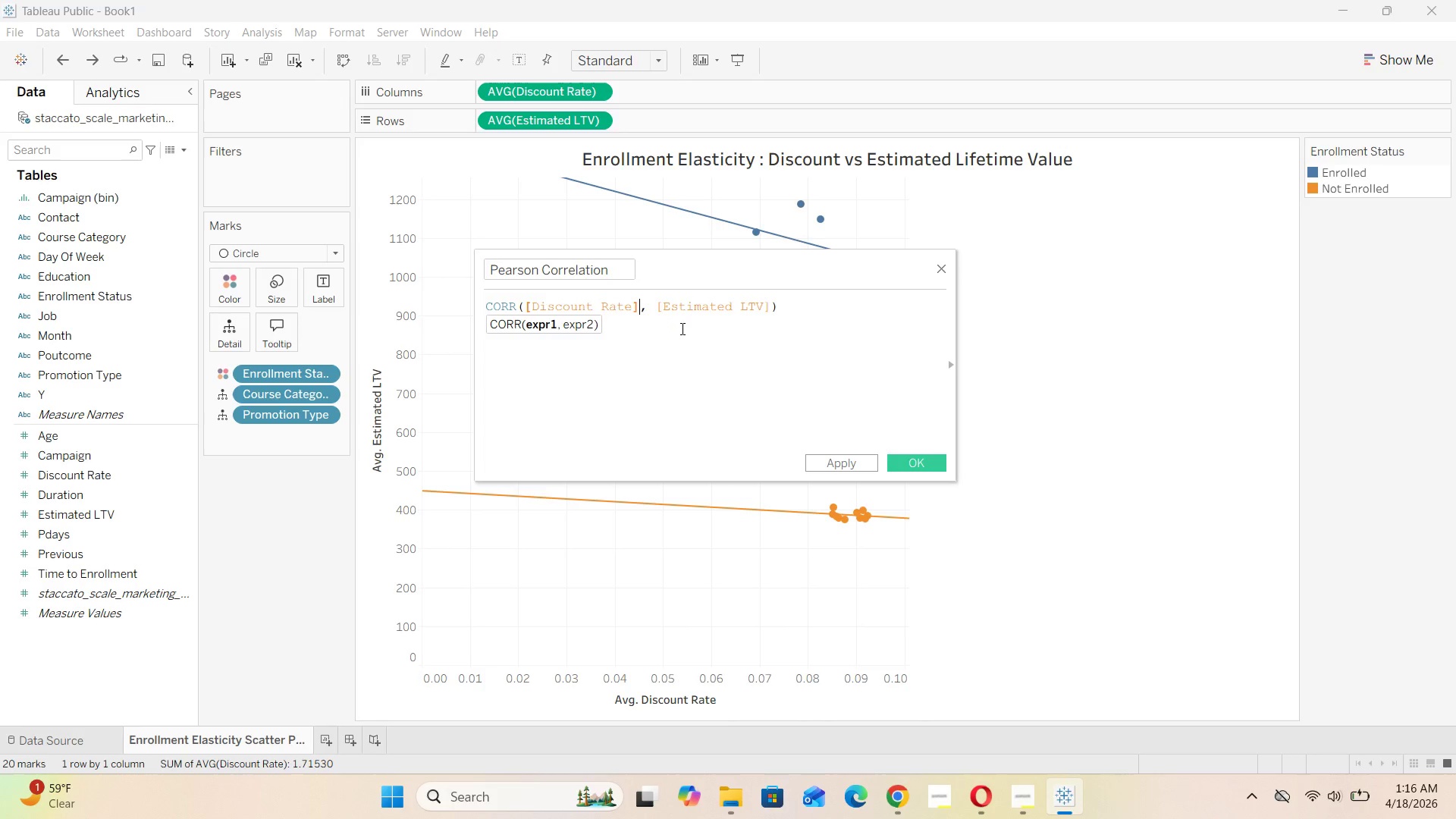 
left_click([687, 328])
 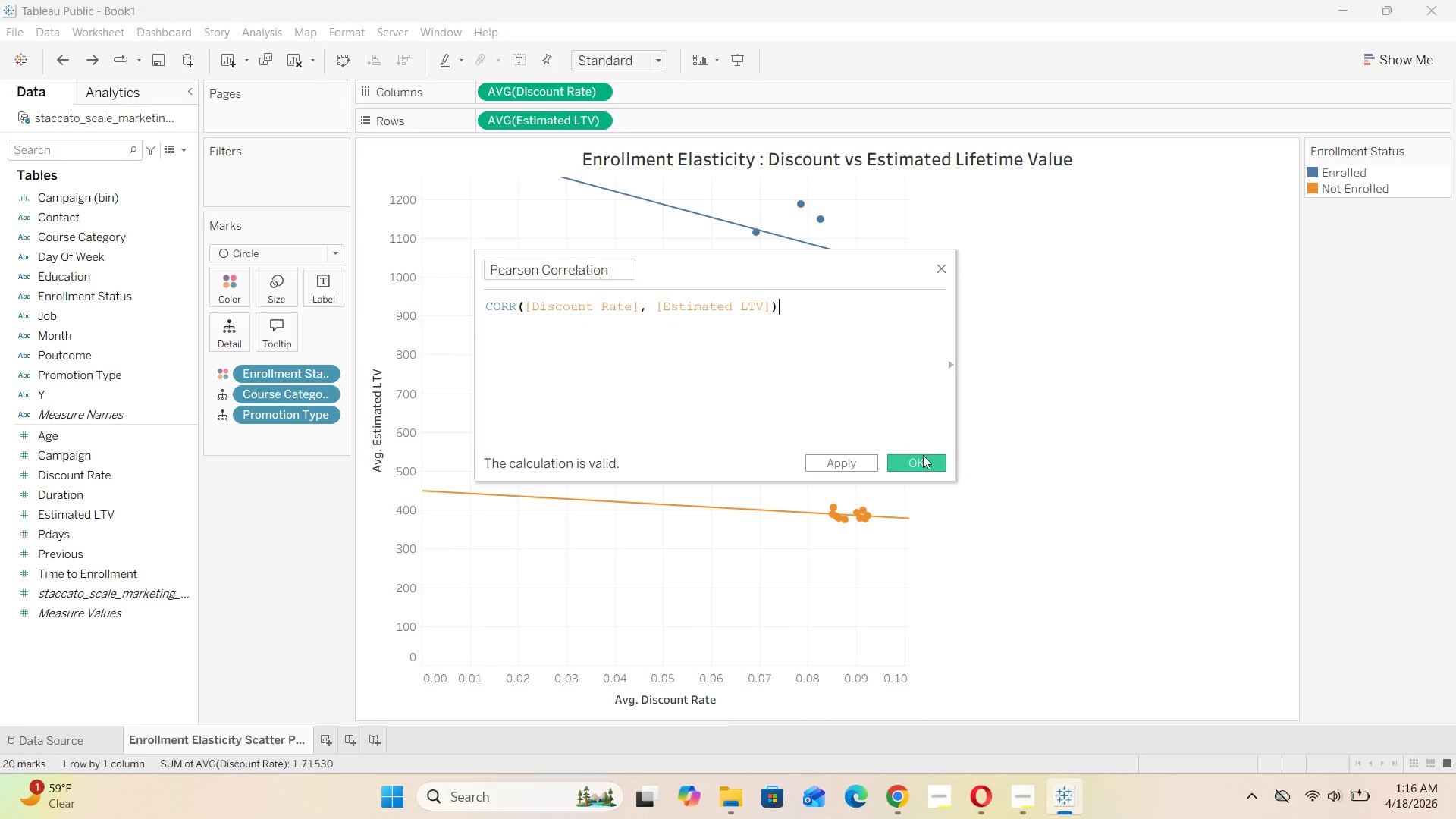 
left_click([919, 467])
 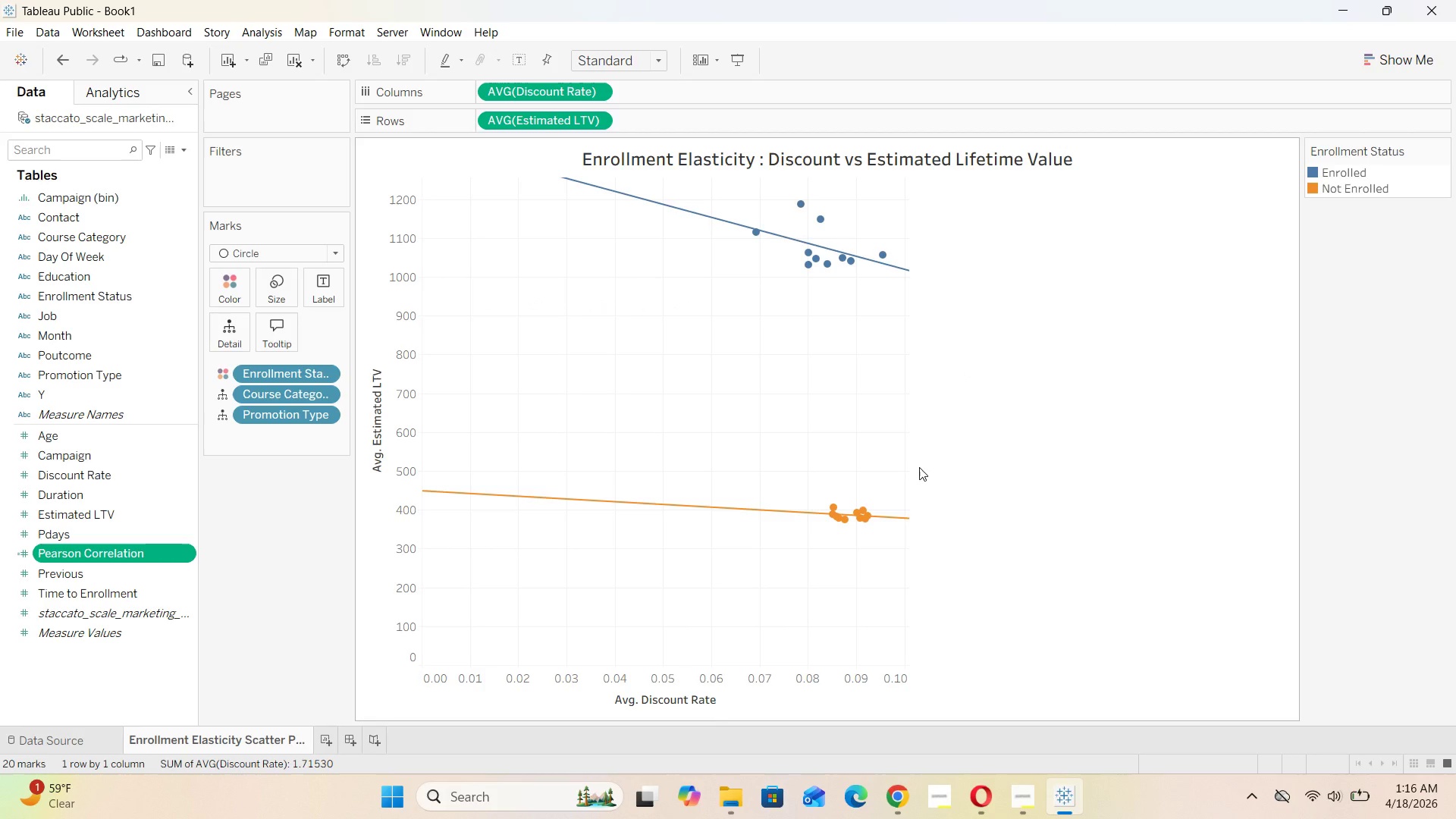 
wait(9.7)
 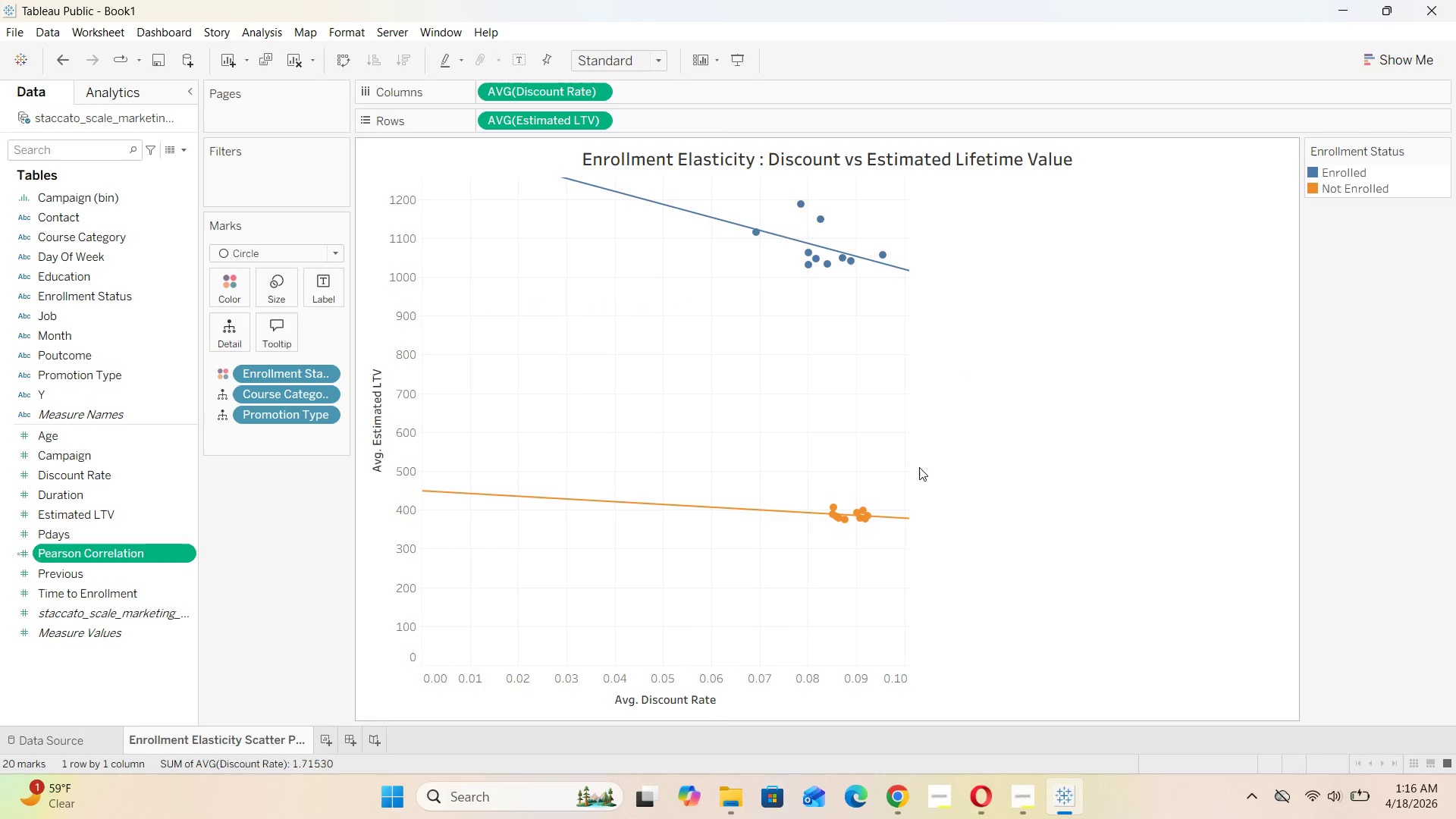 
double_click([350, 738])
 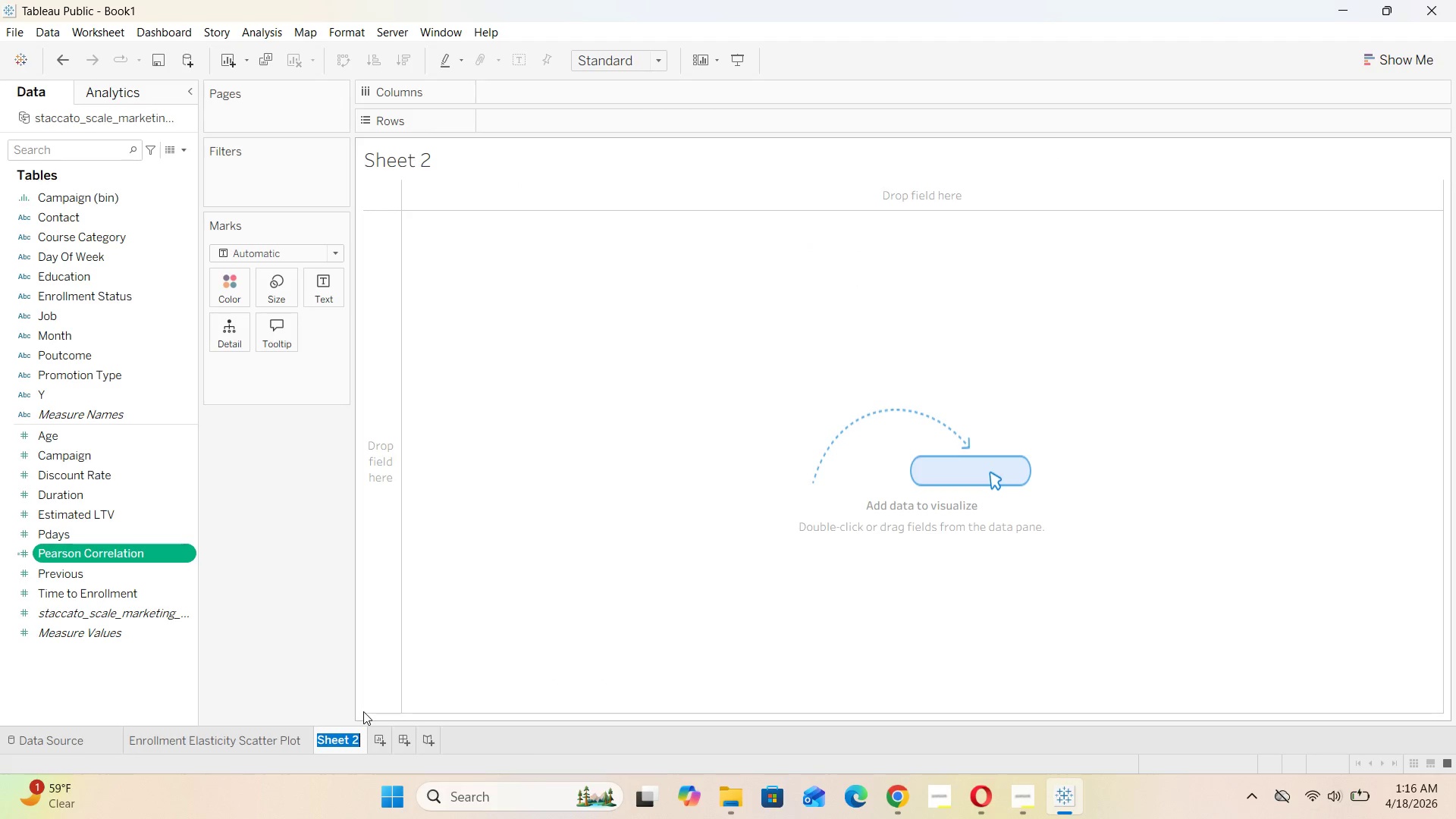 
key(Backspace)
type(Pearsn Correlation HPT)
key(Backspace)
key(Backspace)
key(Backspace)
type(KPI)
 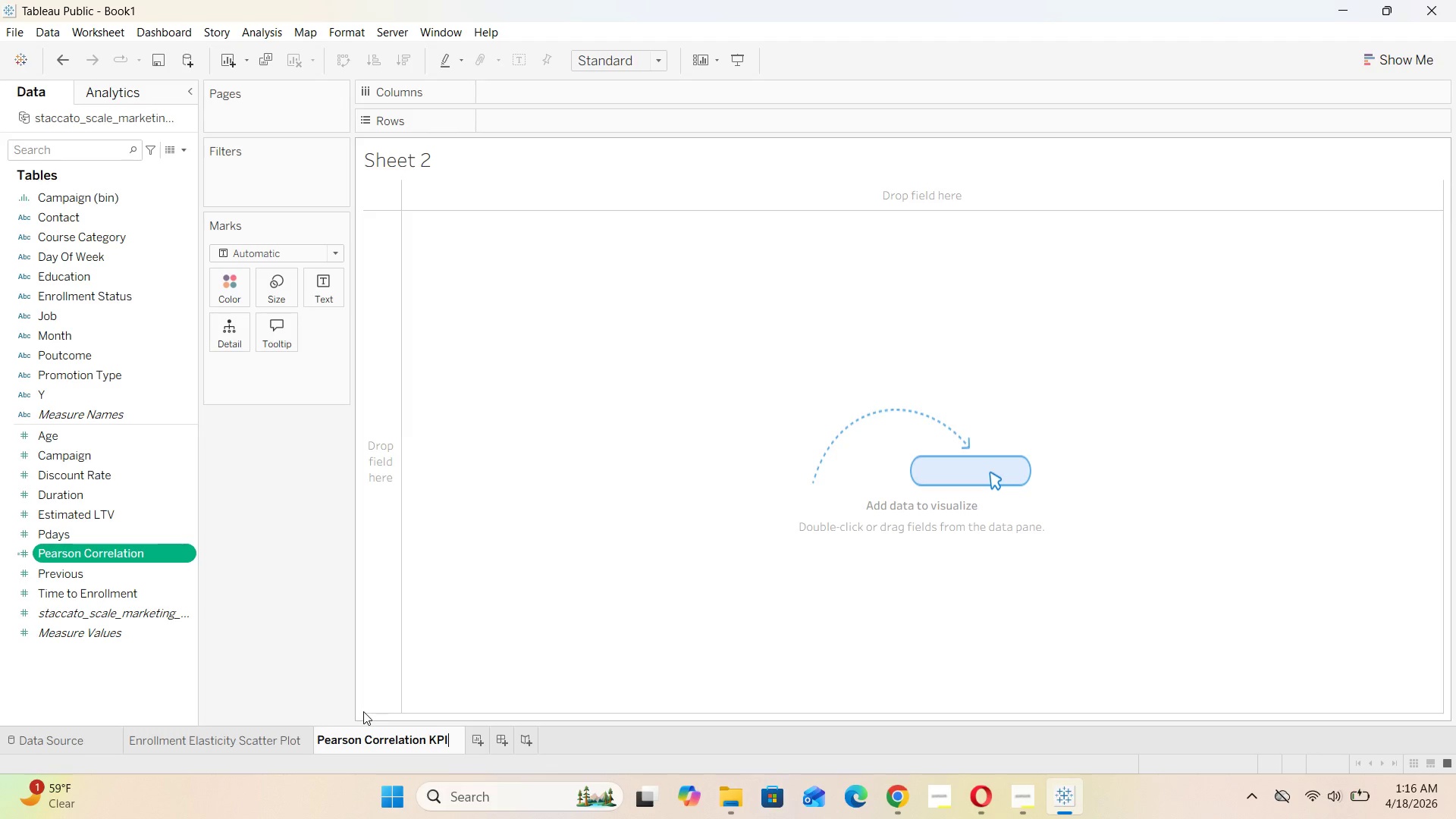 
left_click([548, 548])
 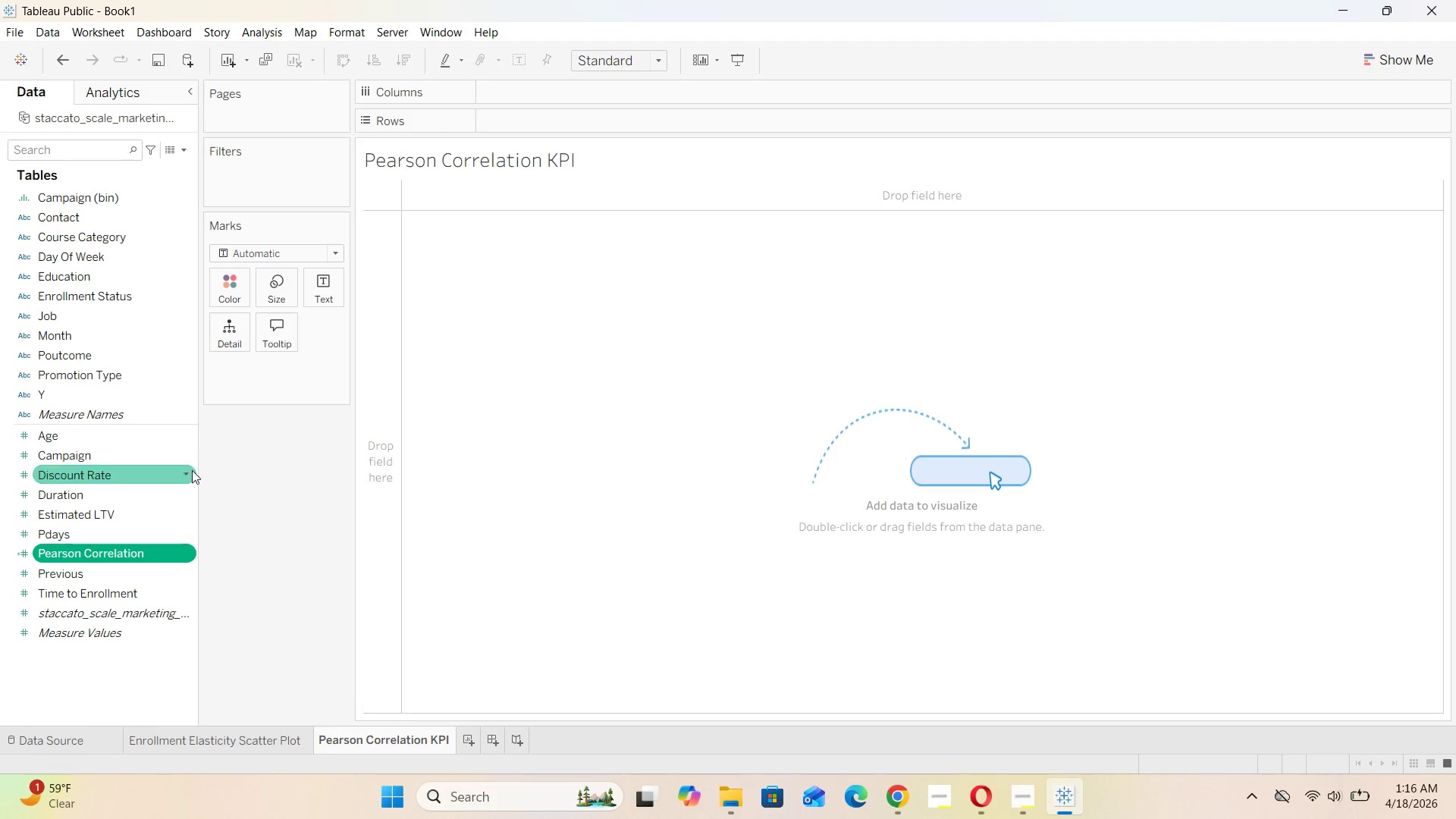 
left_click_drag(start_coordinate=[143, 557], to_coordinate=[330, 287])
 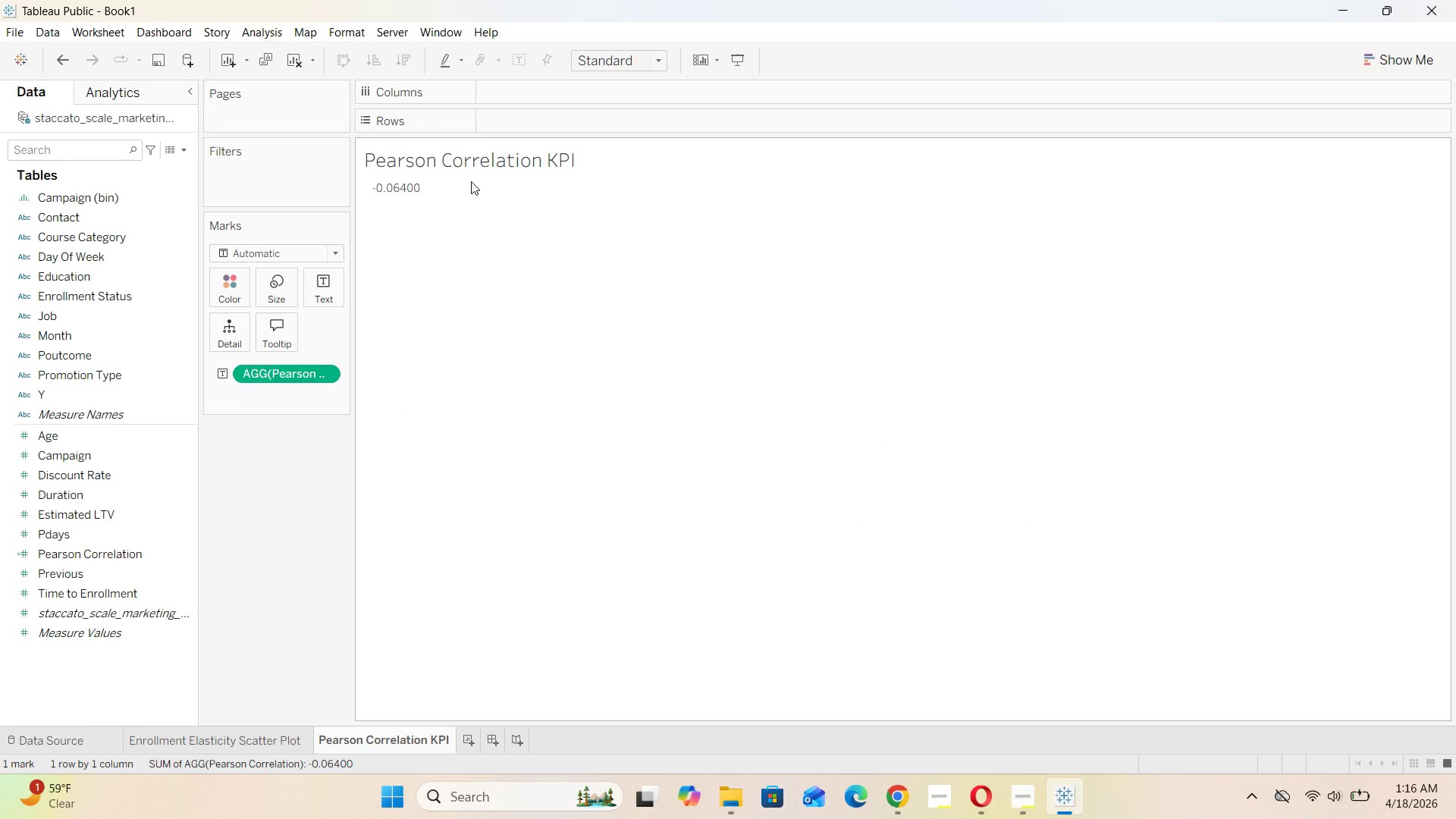 
wait(7.59)
 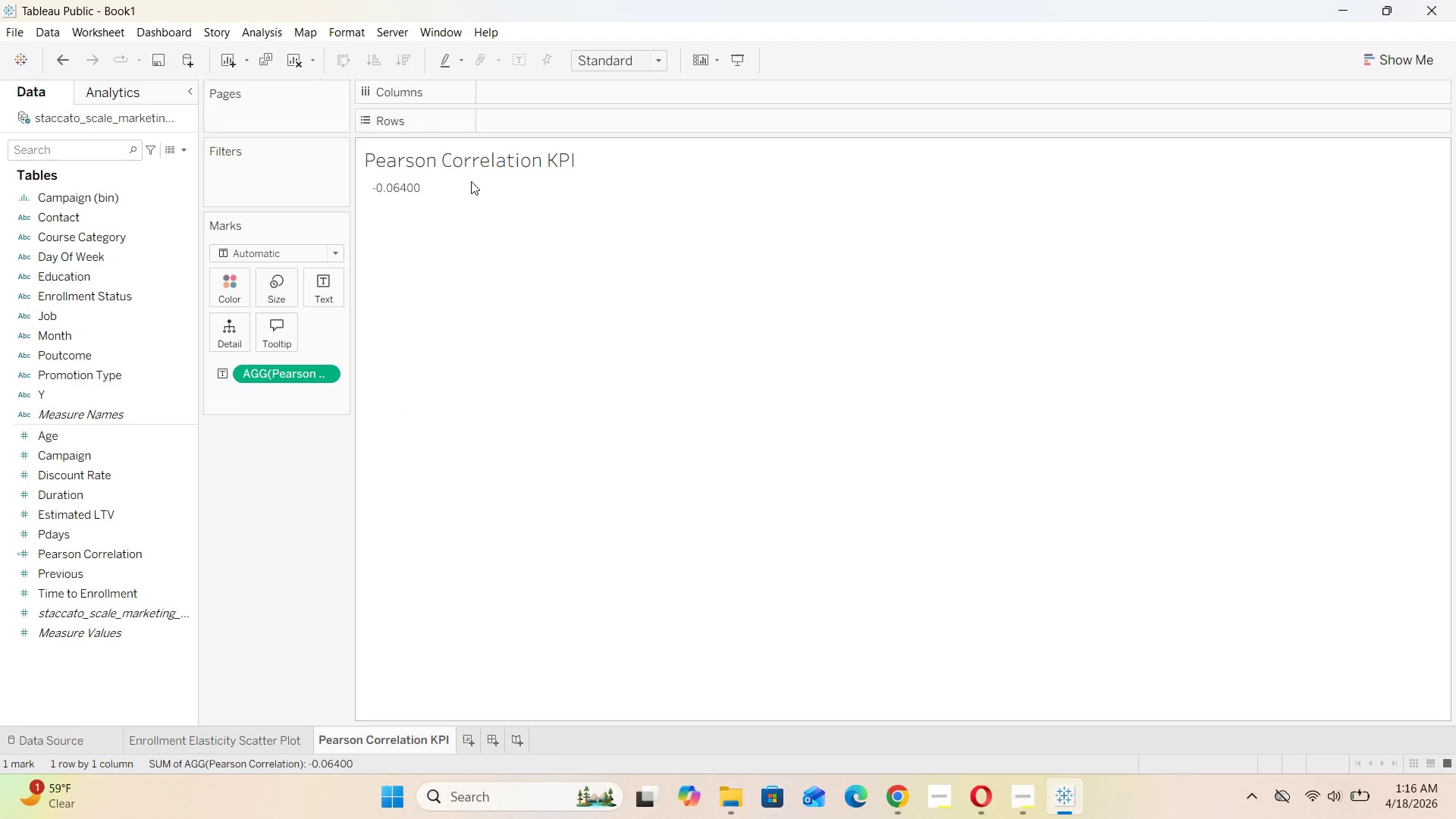 
mouse_move([387, 209])
 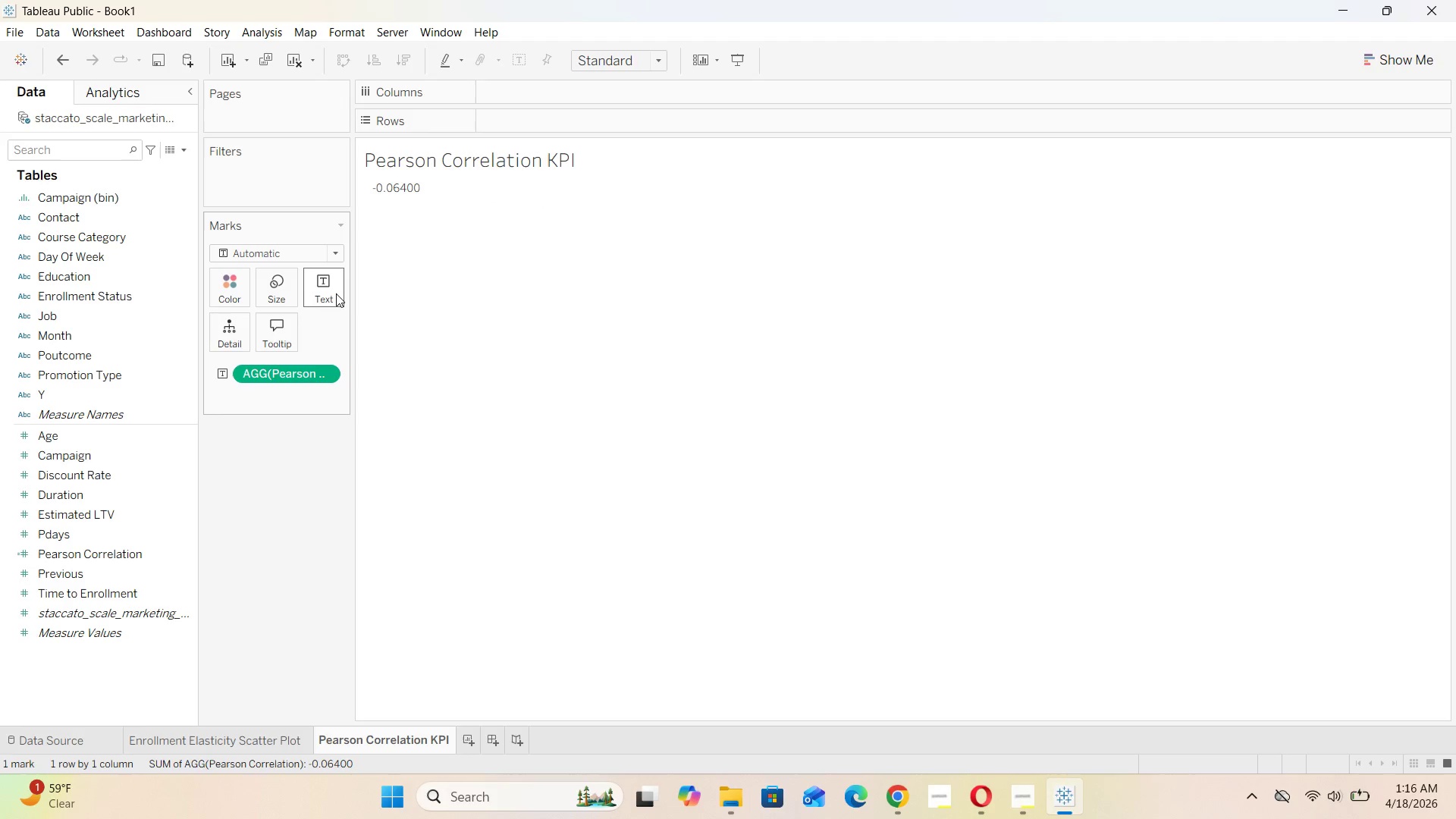 
left_click([336, 293])
 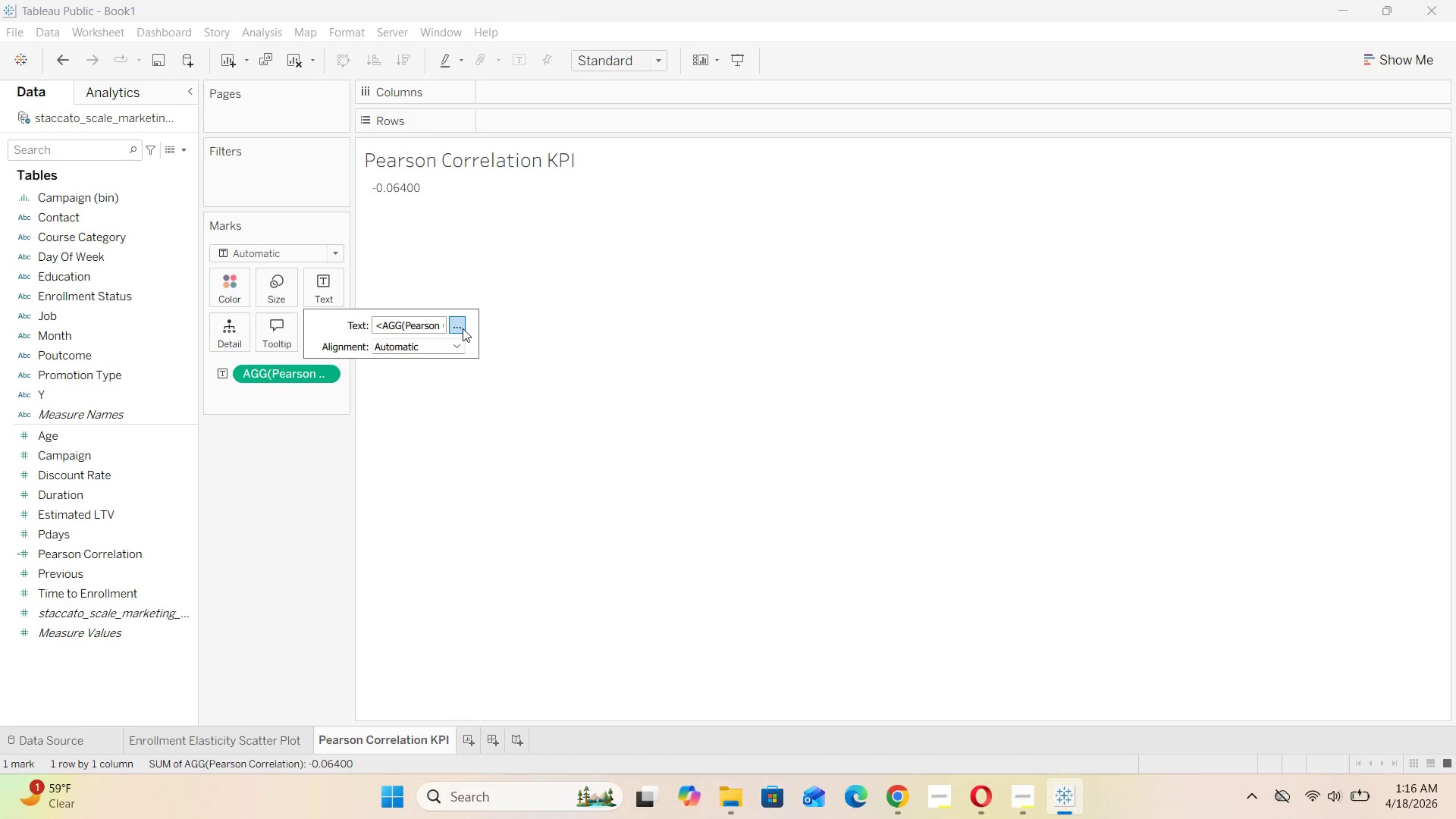 
left_click([463, 328])
 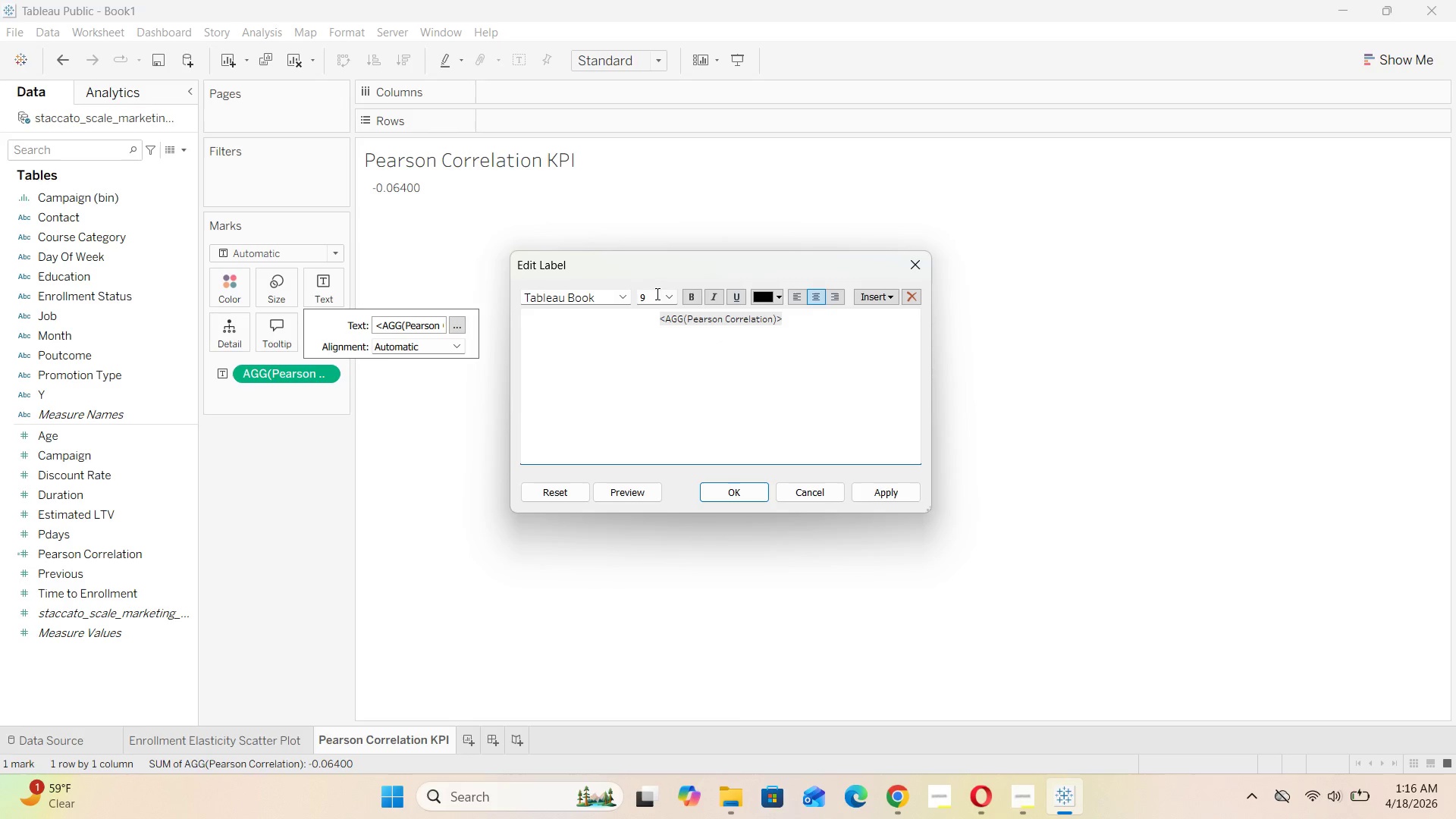 
left_click_drag(start_coordinate=[651, 317], to_coordinate=[808, 325])
 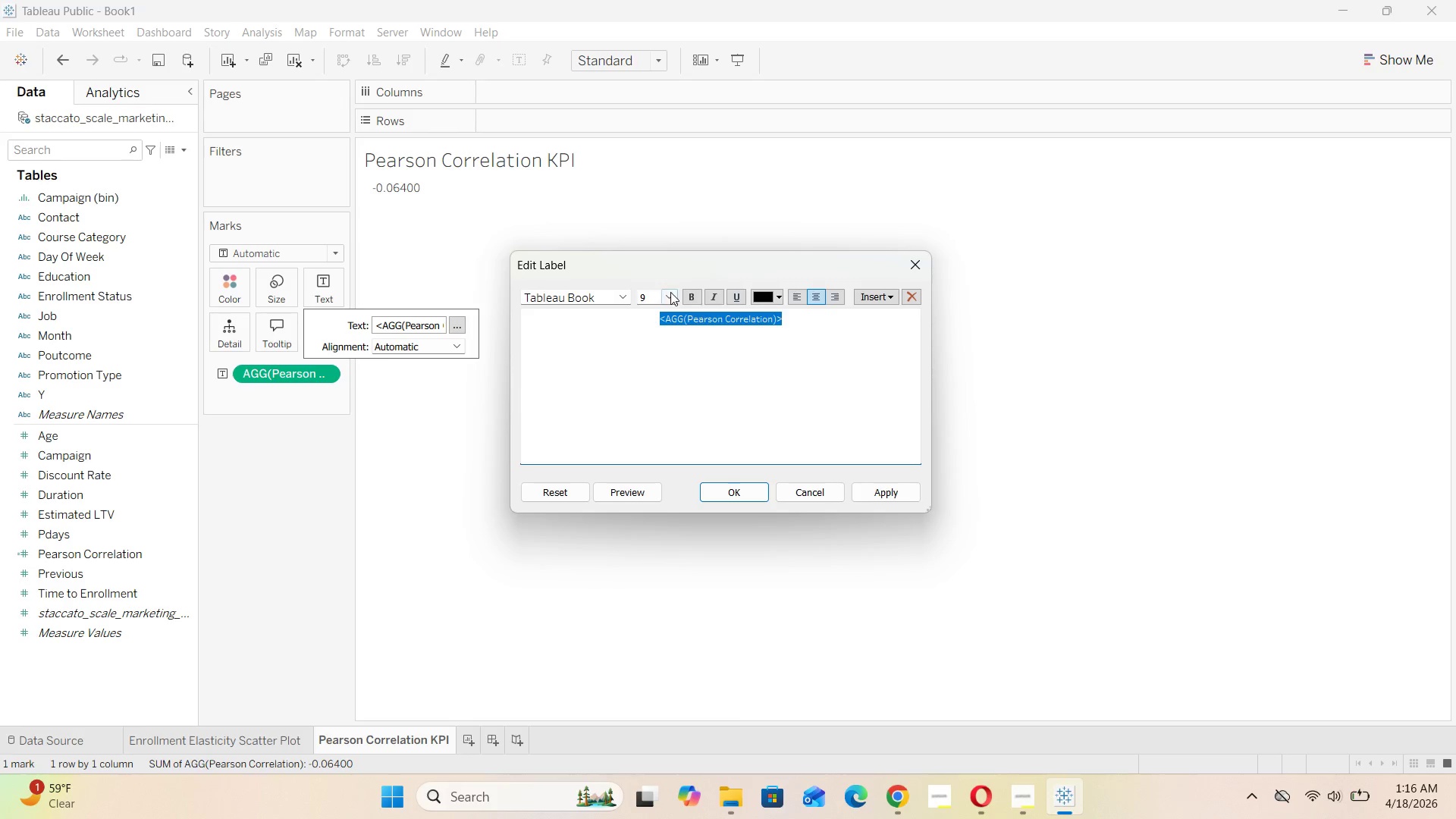 
left_click([672, 292])
 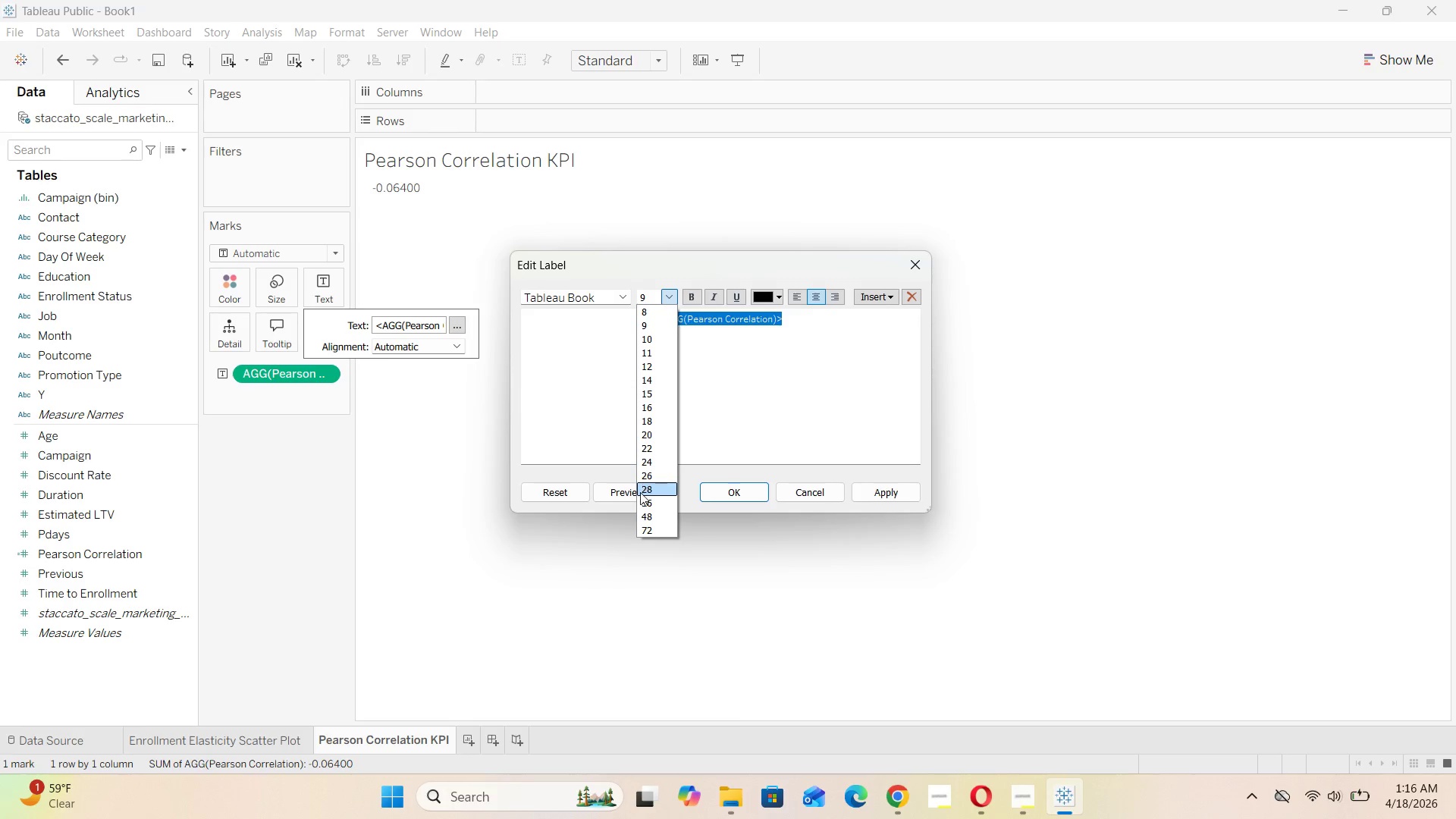 
left_click([642, 491])
 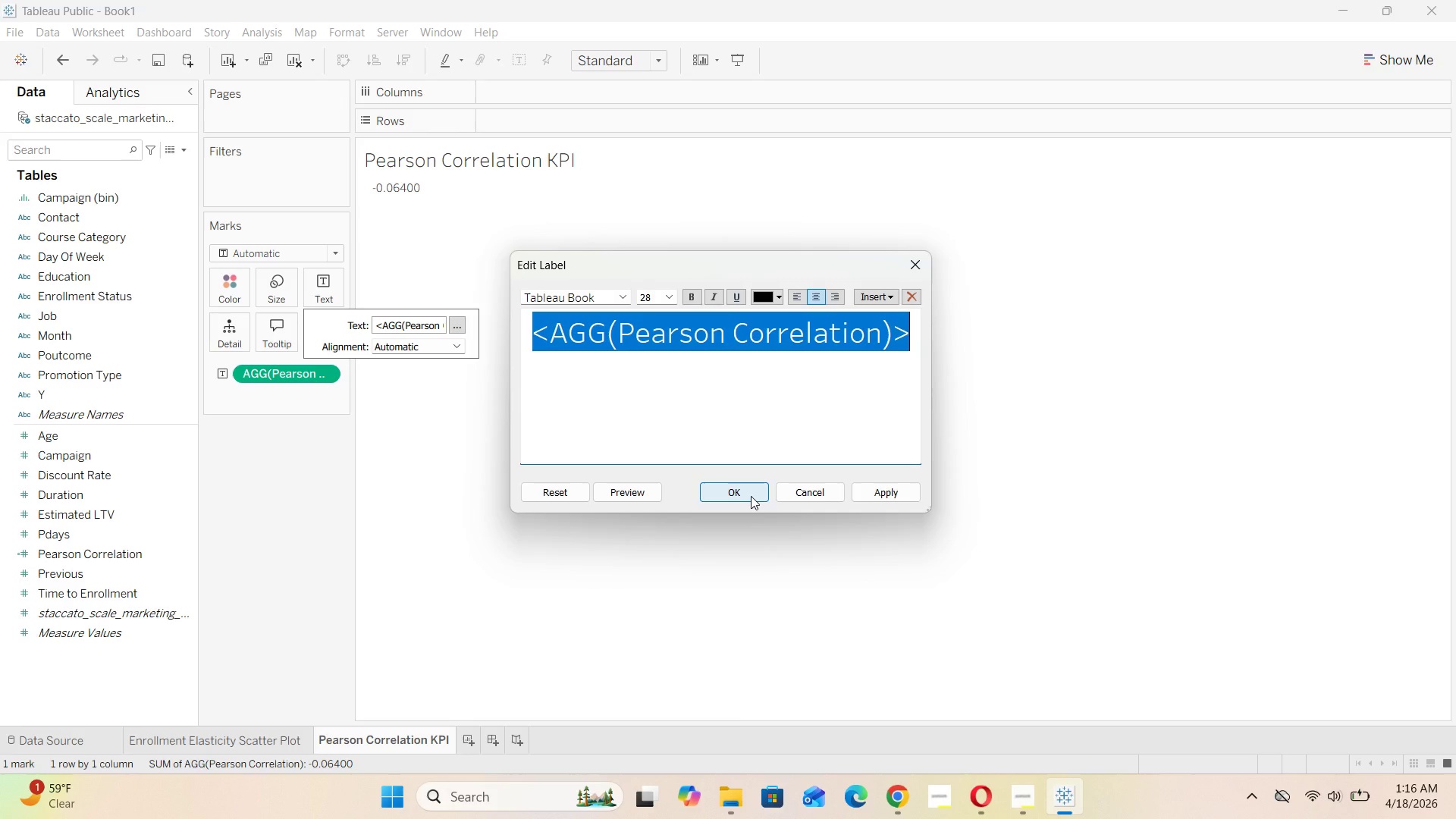 
left_click([751, 496])
 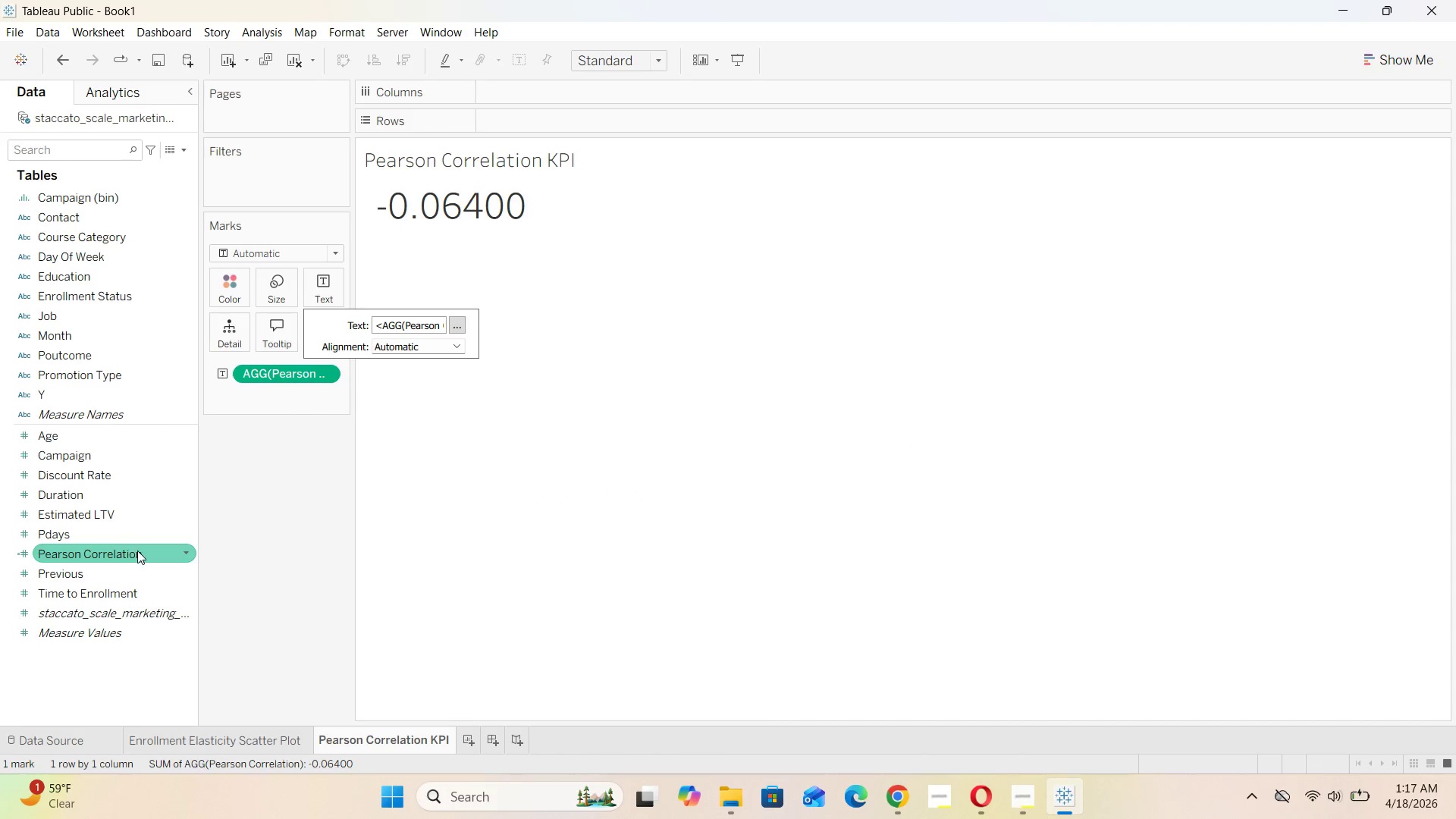 
left_click([185, 554])
 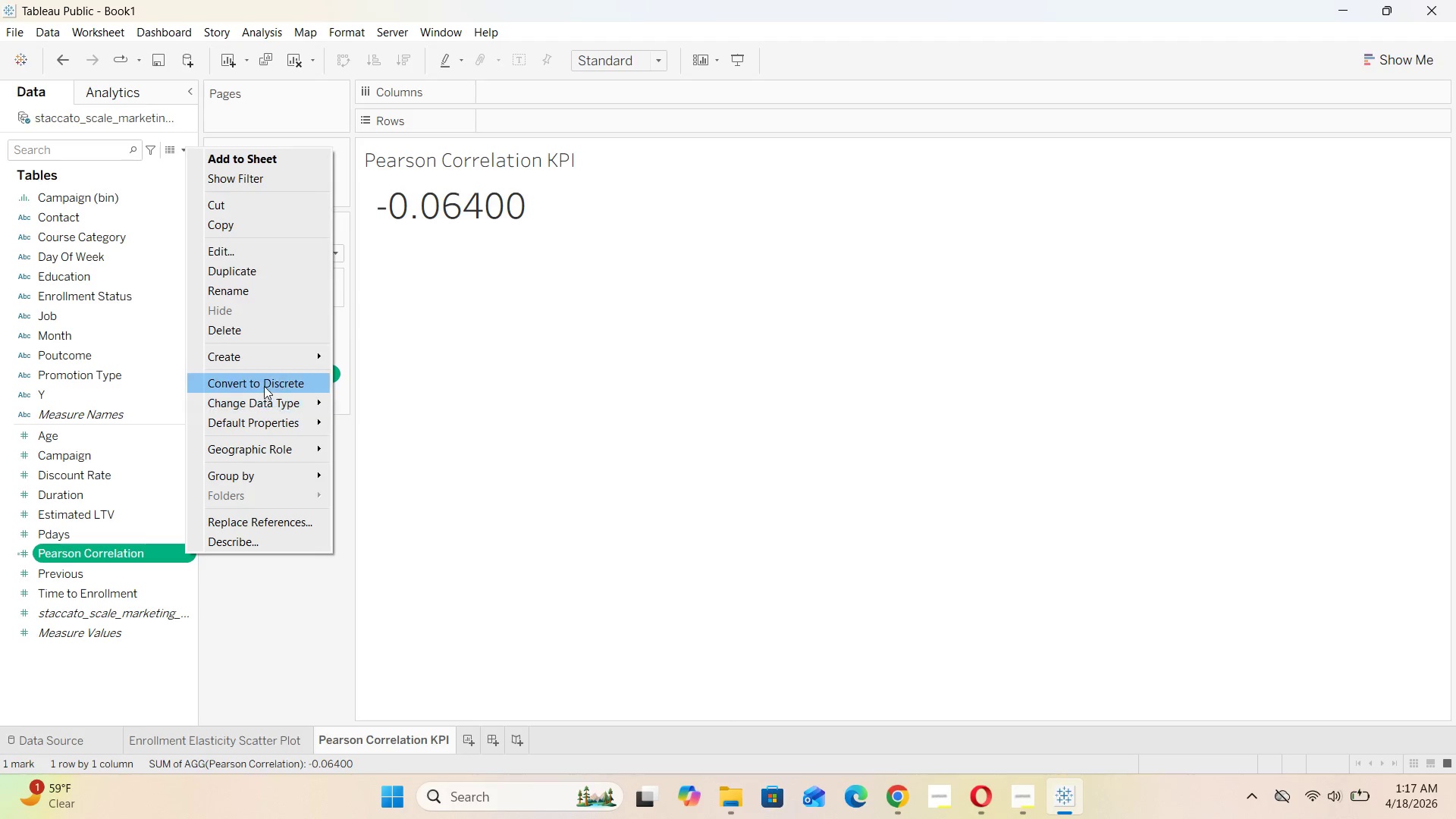 
mouse_move([305, 426])
 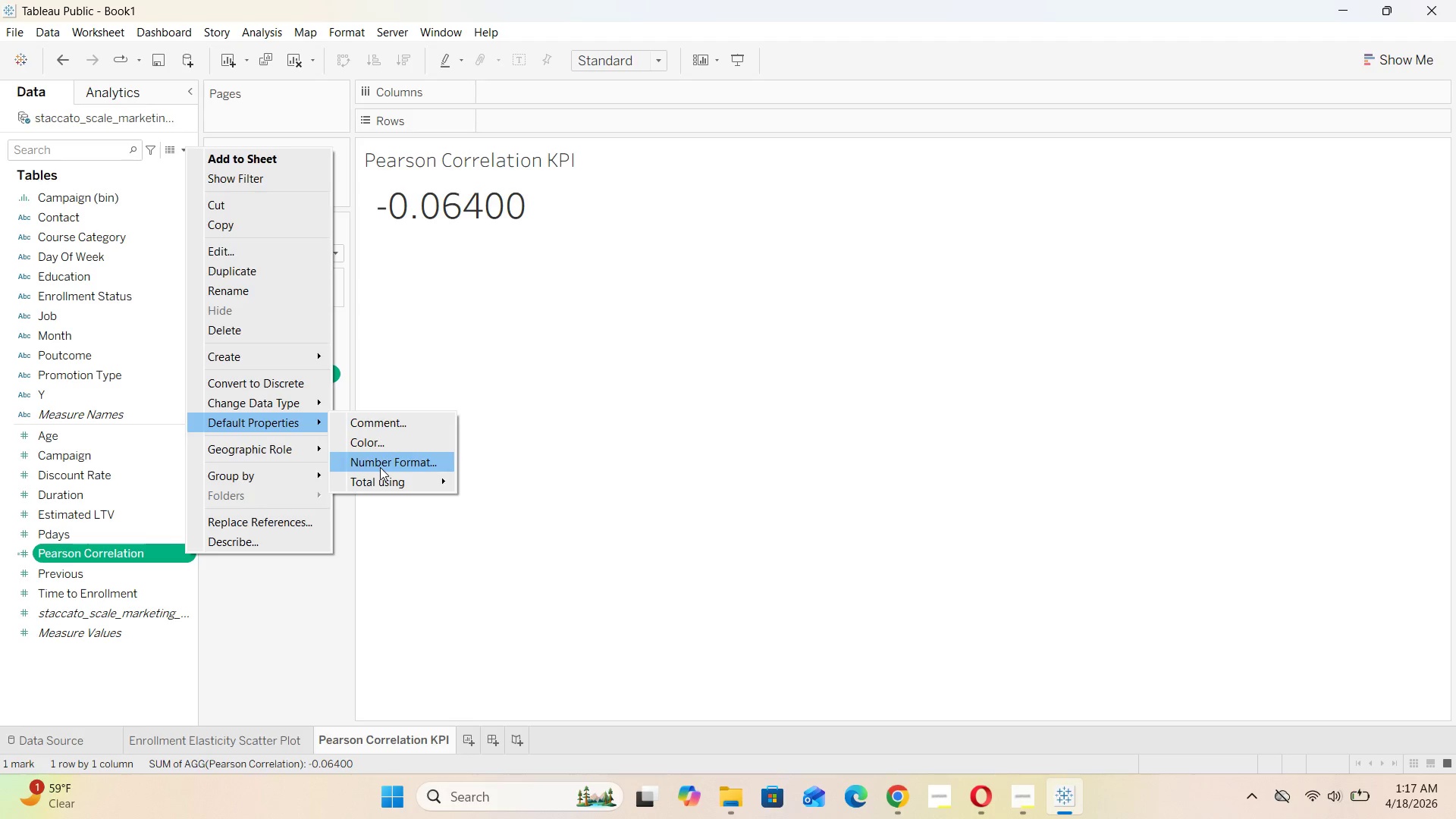 
left_click([380, 467])
 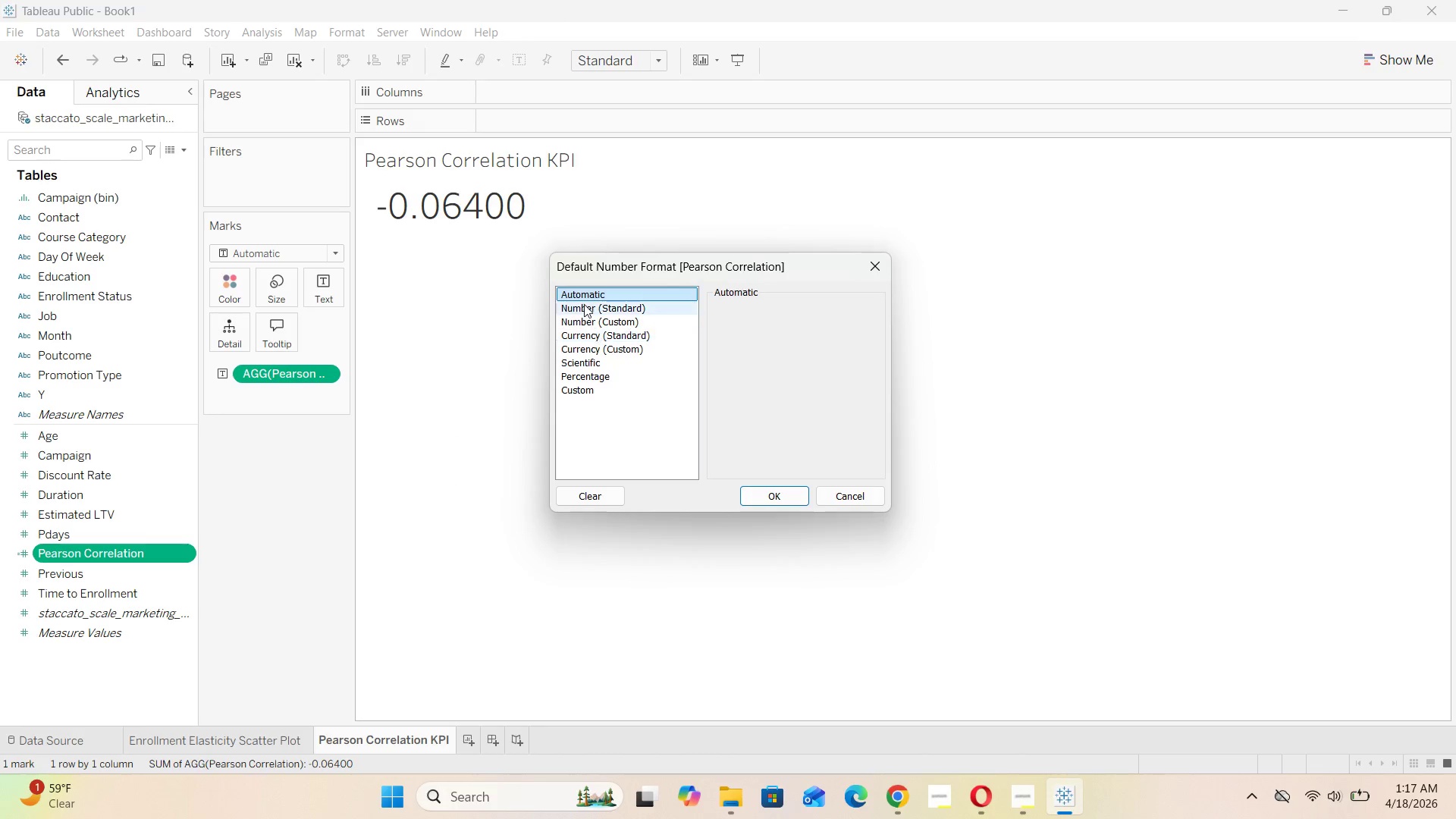 
left_click([584, 324])
 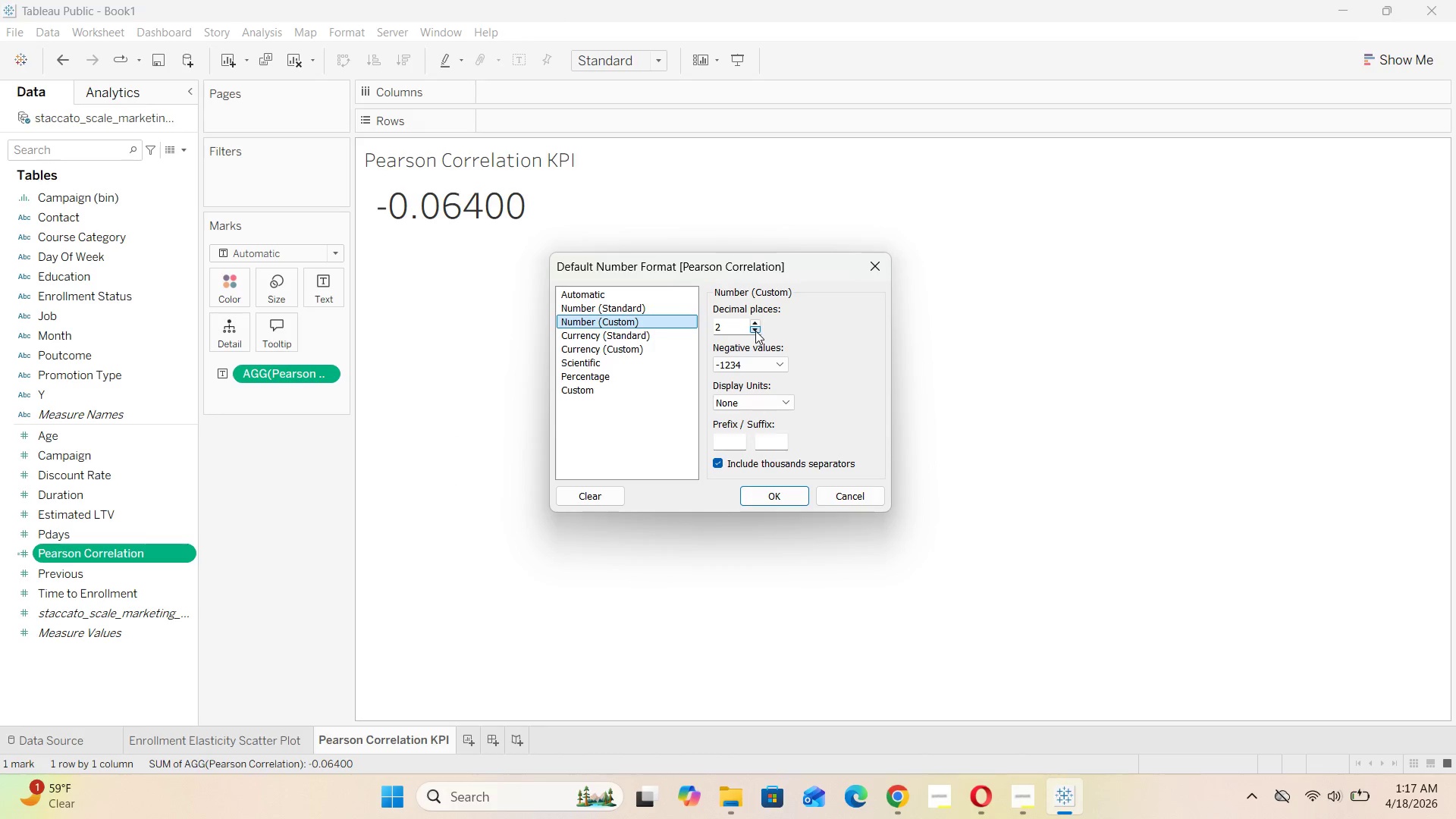 
left_click([755, 331])
 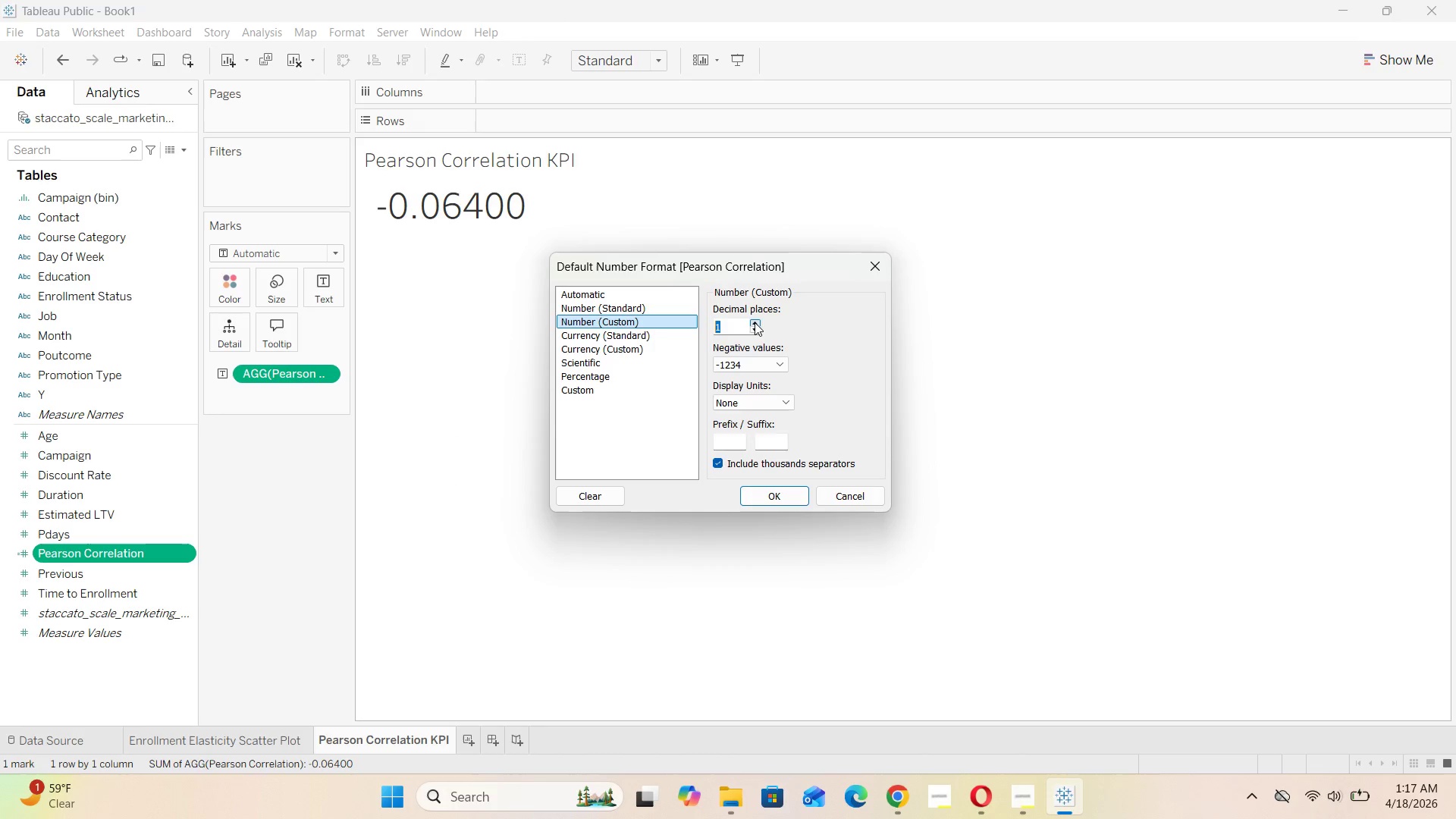 
double_click([755, 322])
 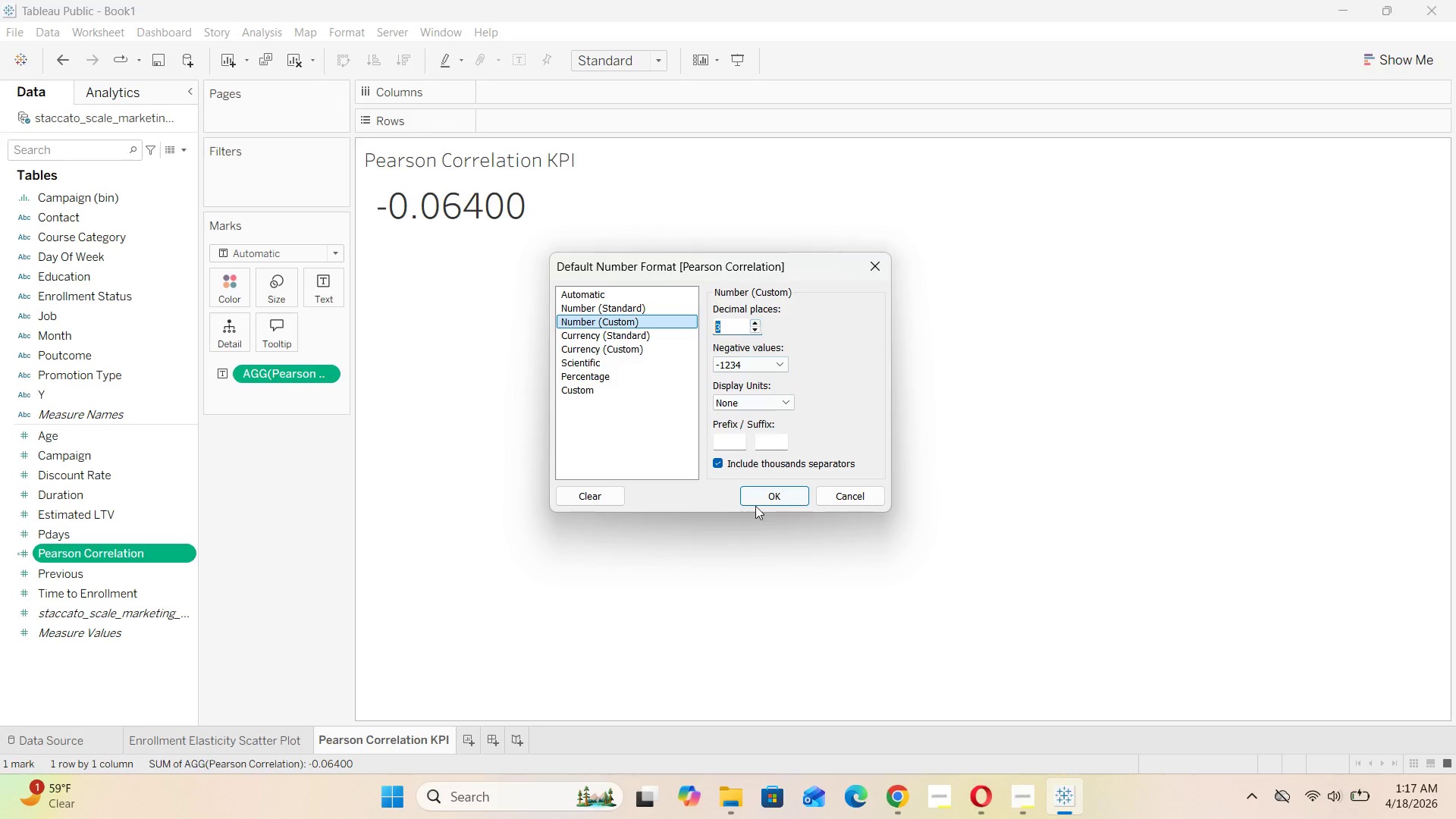 
left_click([762, 500])
 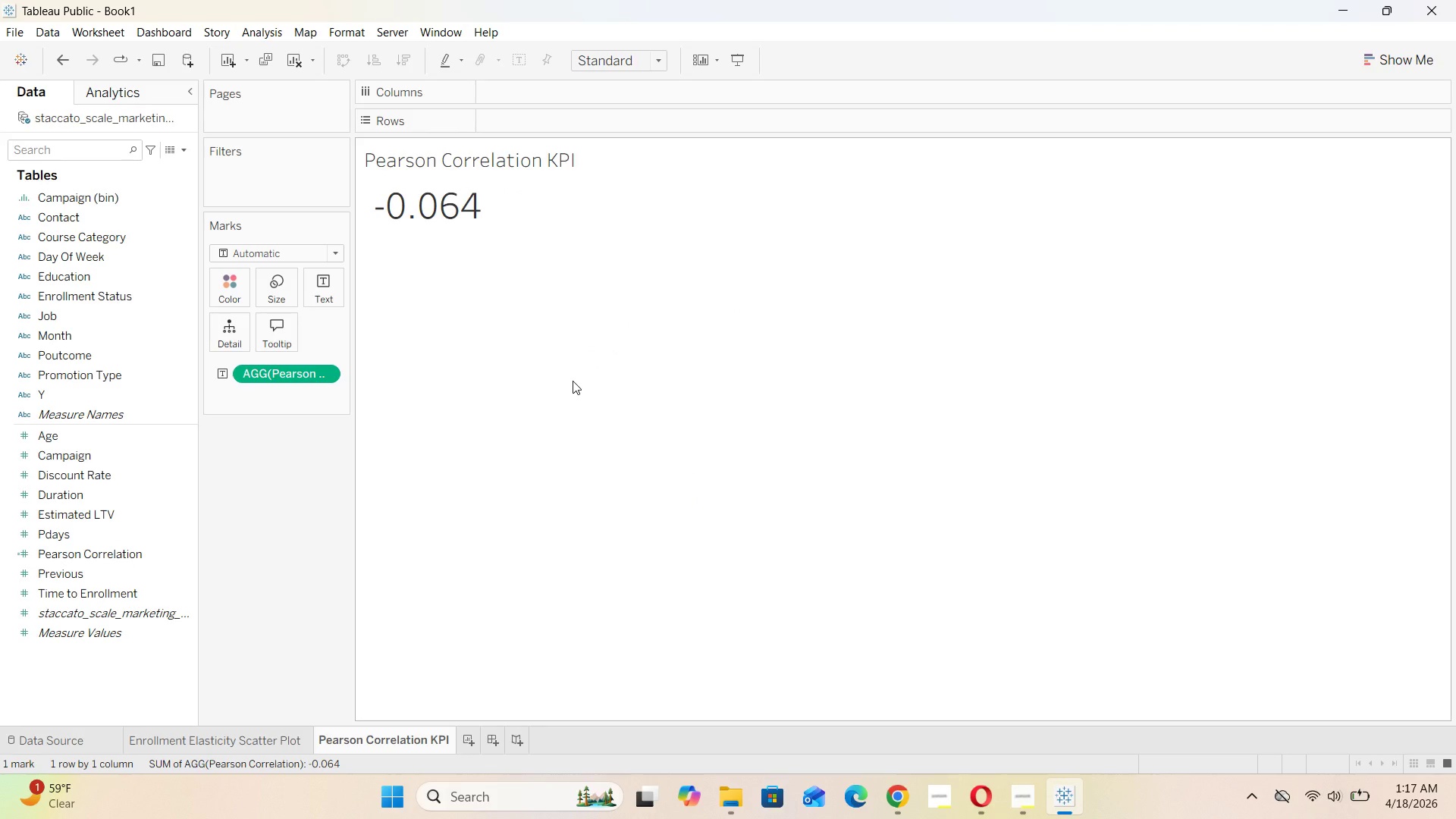 
wait(8.58)
 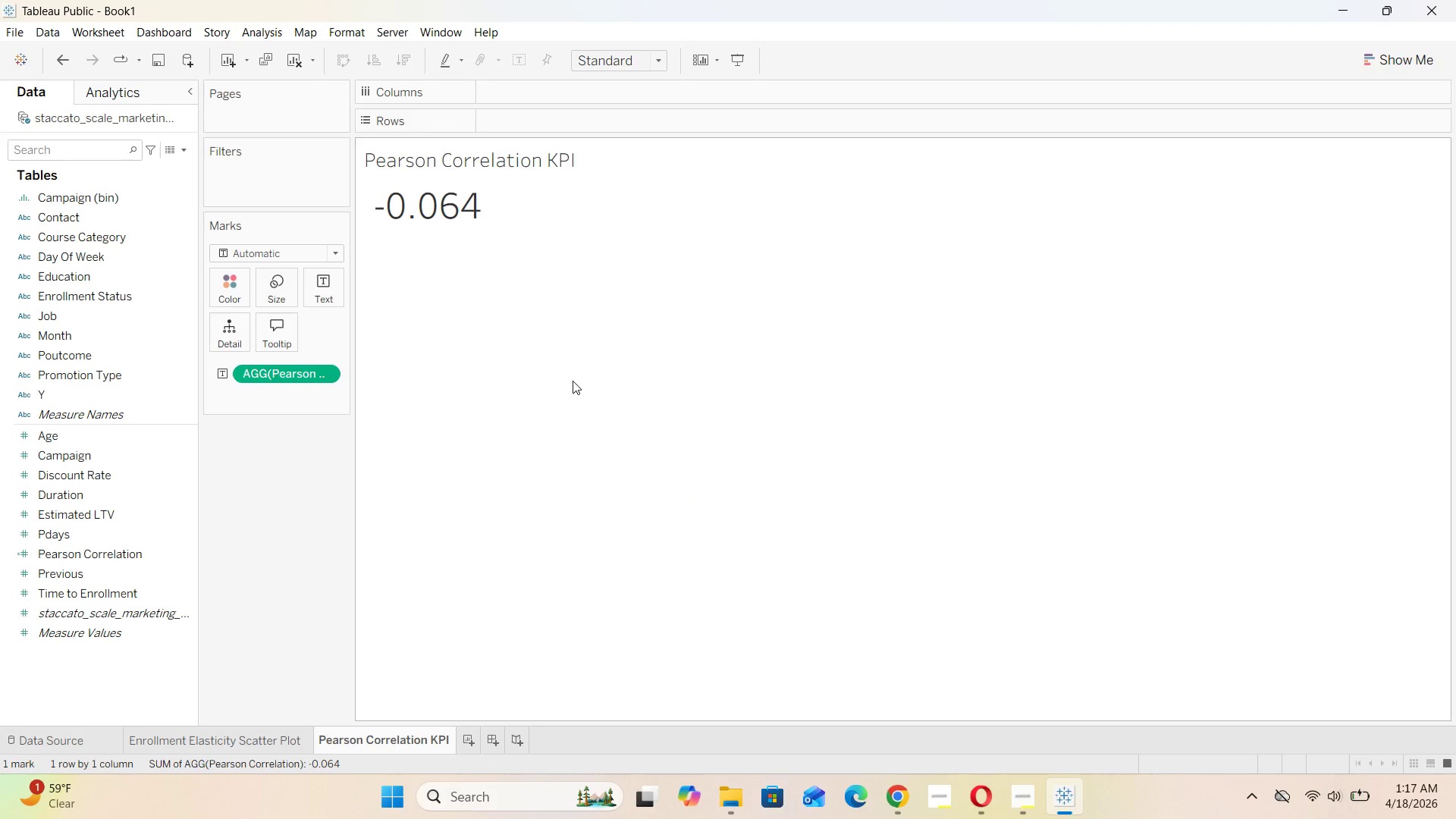 
left_click([334, 294])
 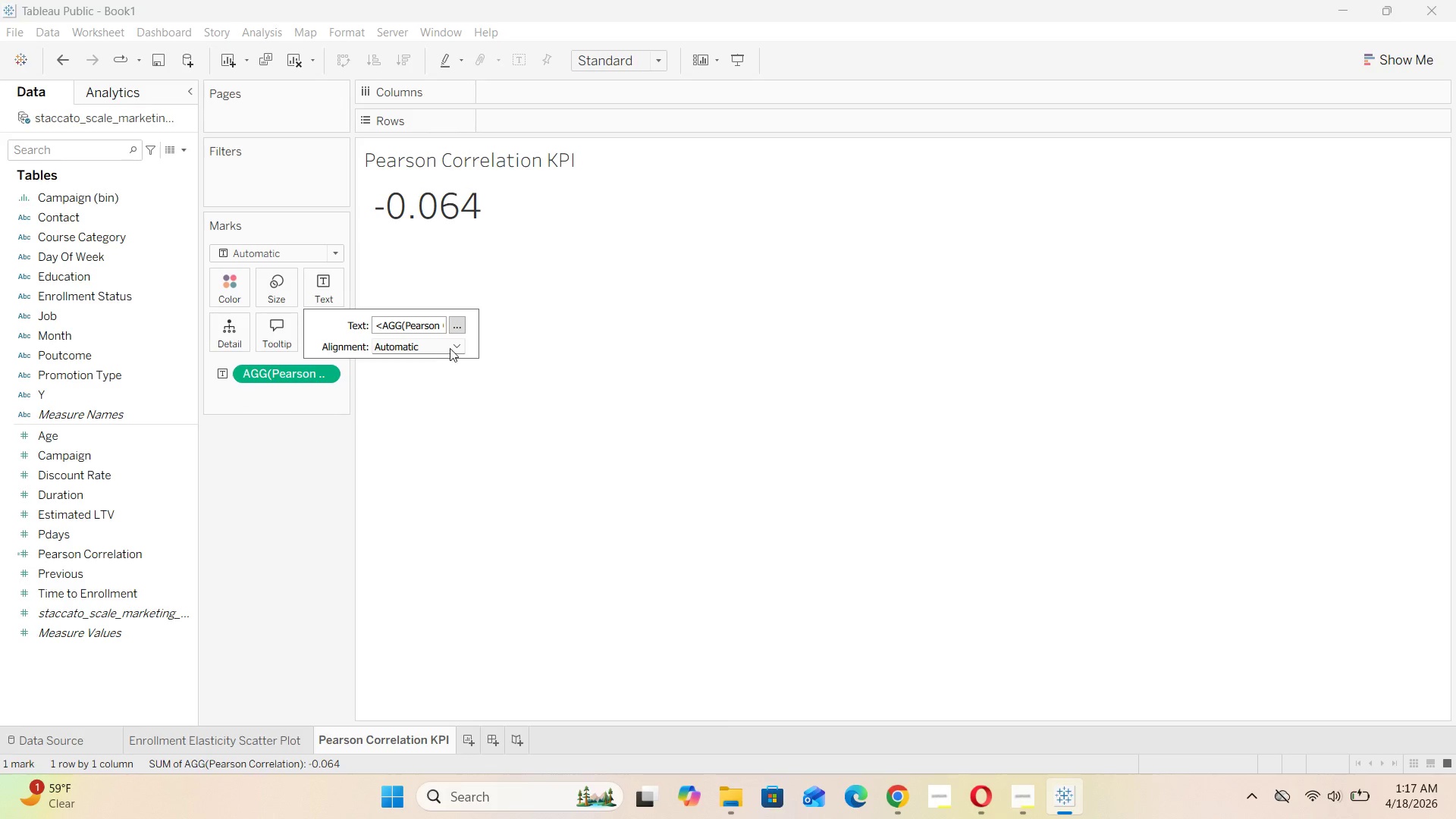 
left_click([457, 347])
 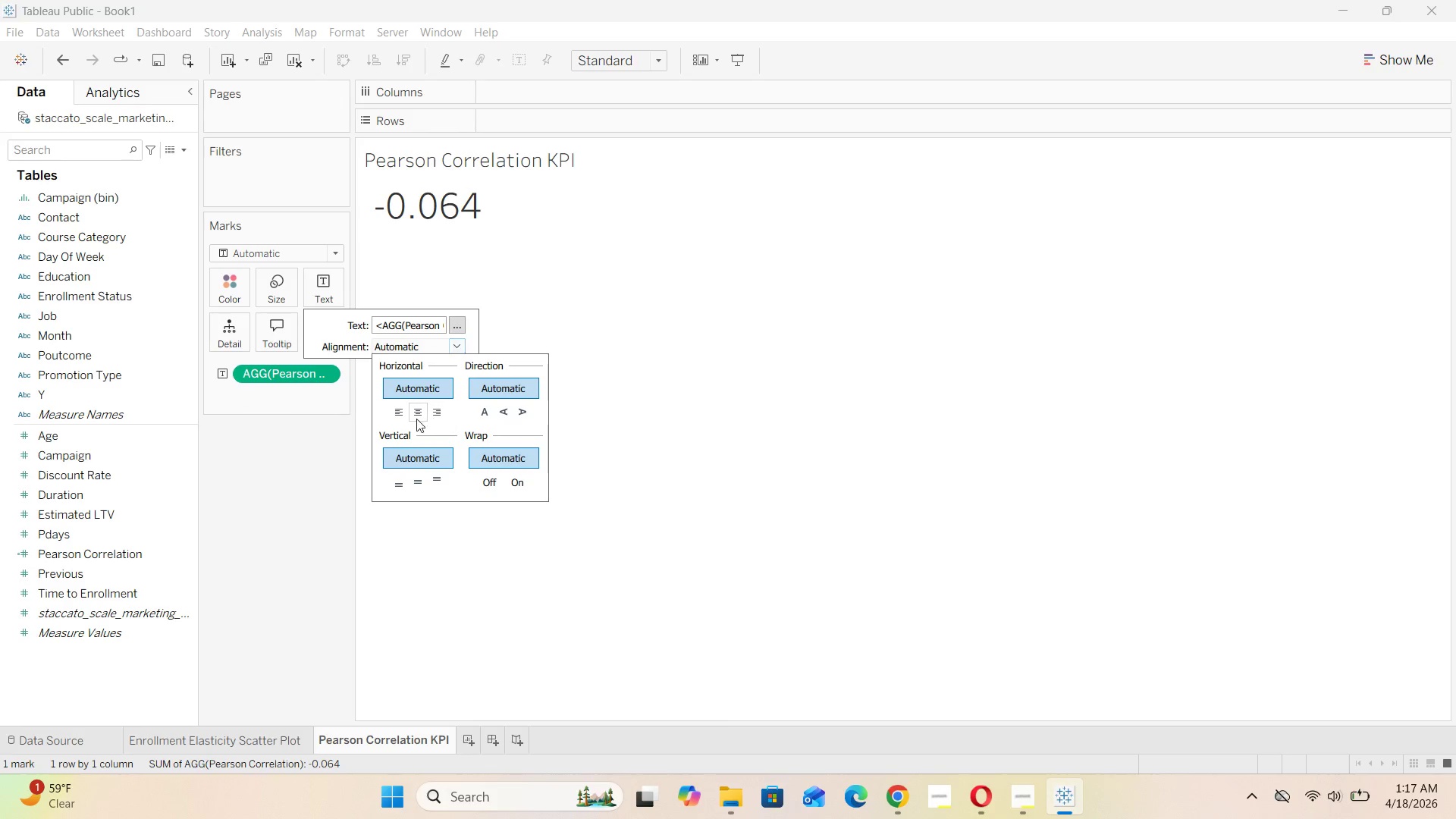 
left_click([413, 413])
 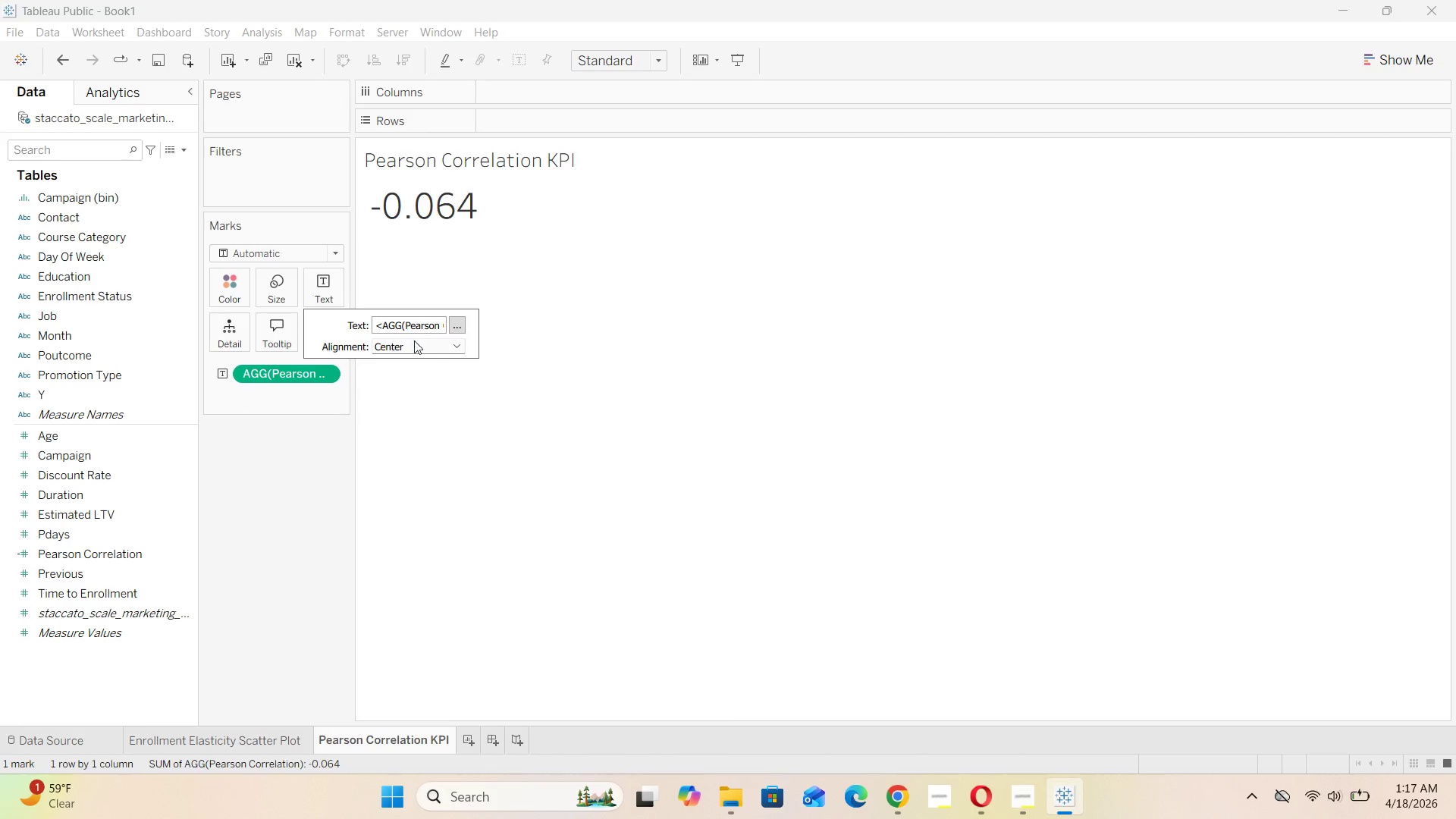 
left_click([456, 347])
 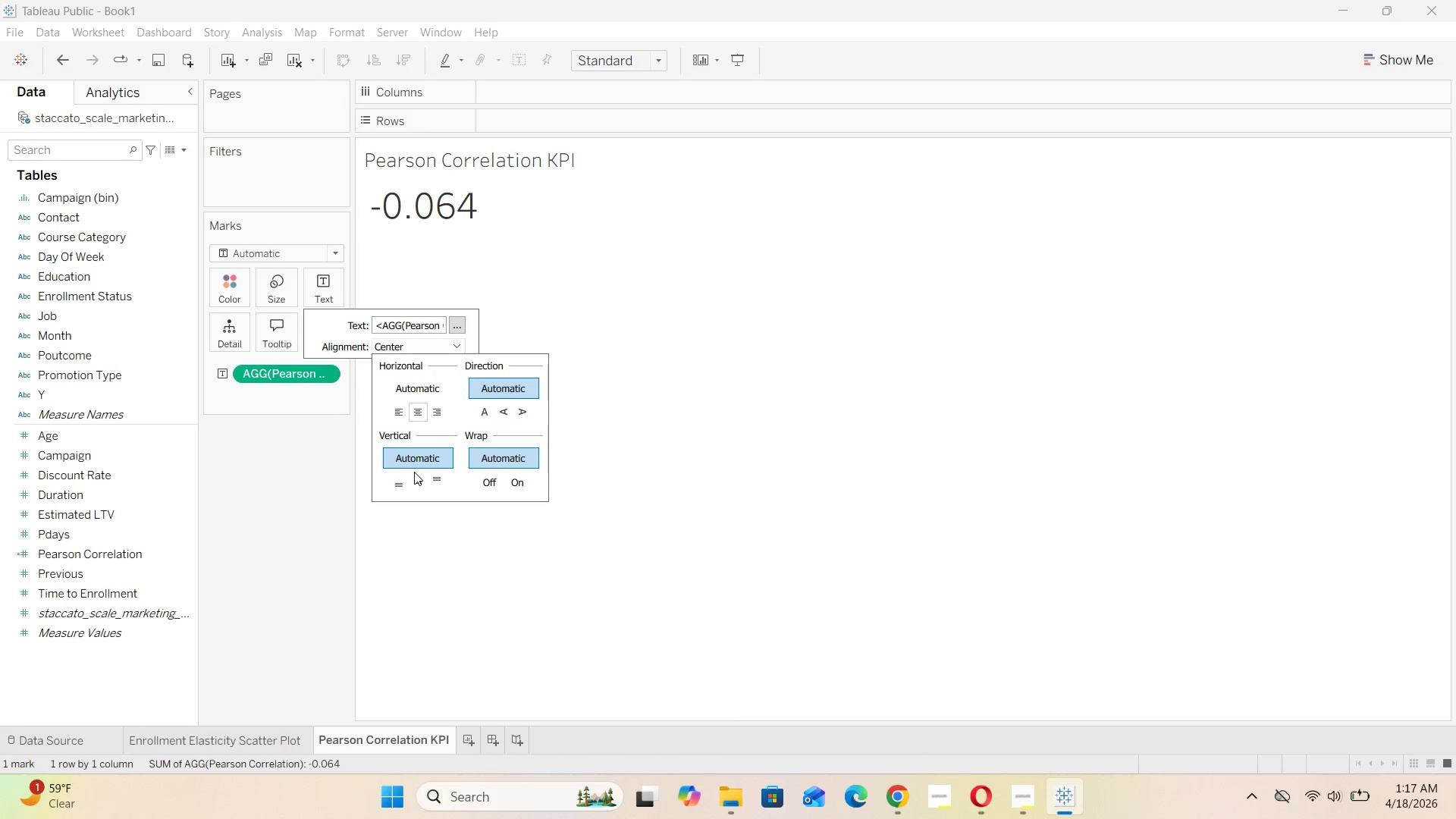 
left_click([415, 475])
 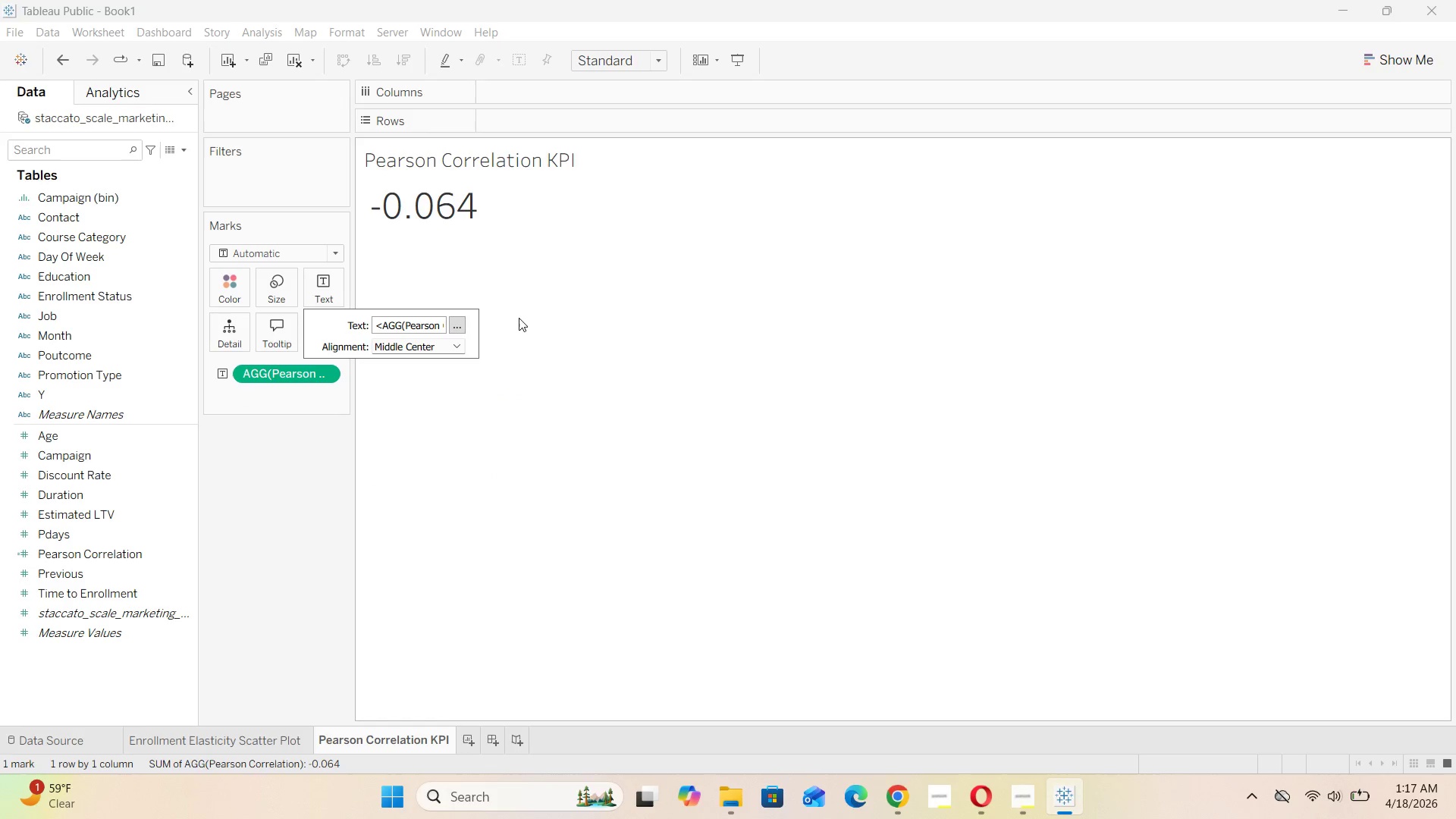 
left_click([565, 317])
 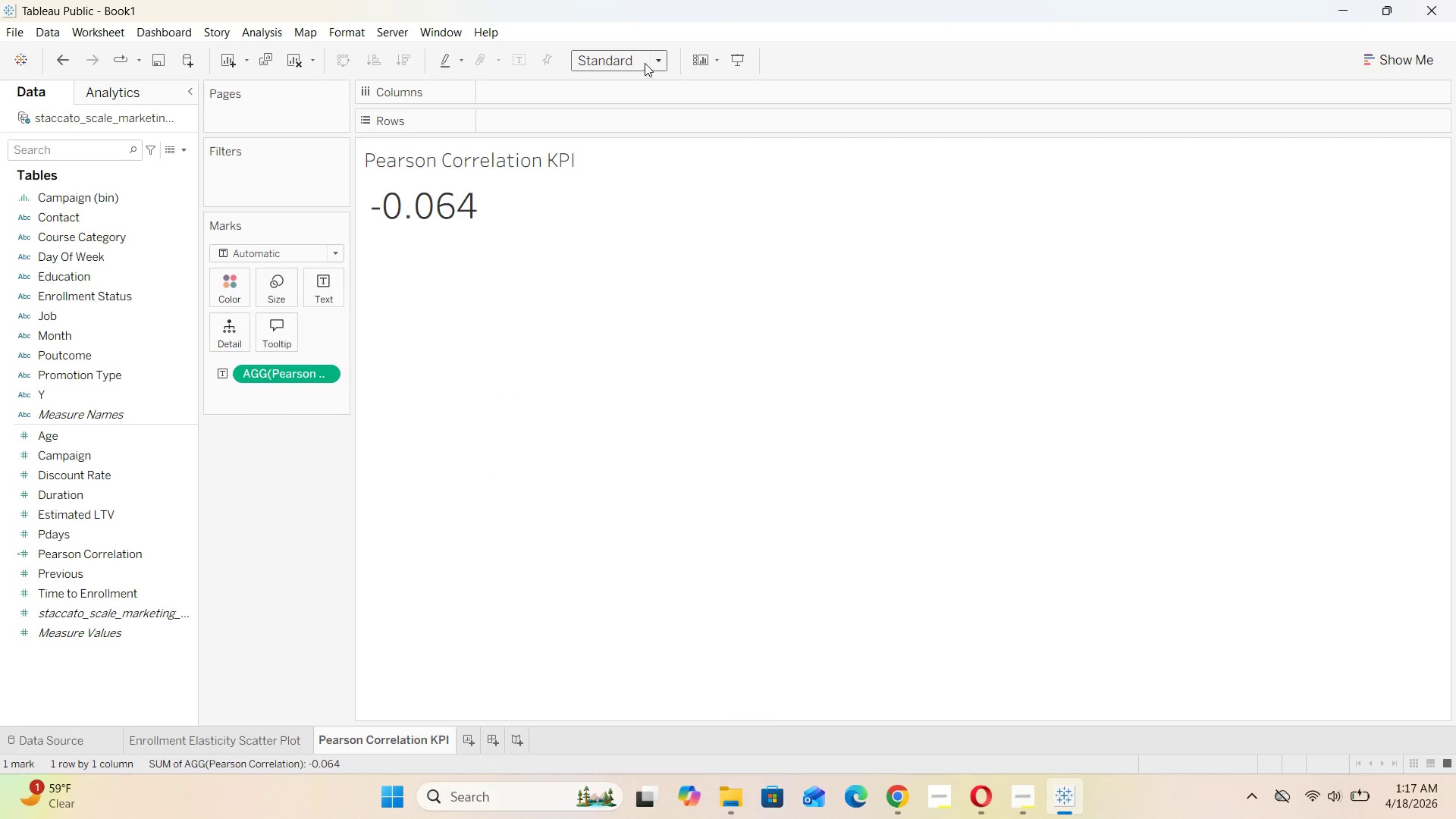 
left_click([660, 58])
 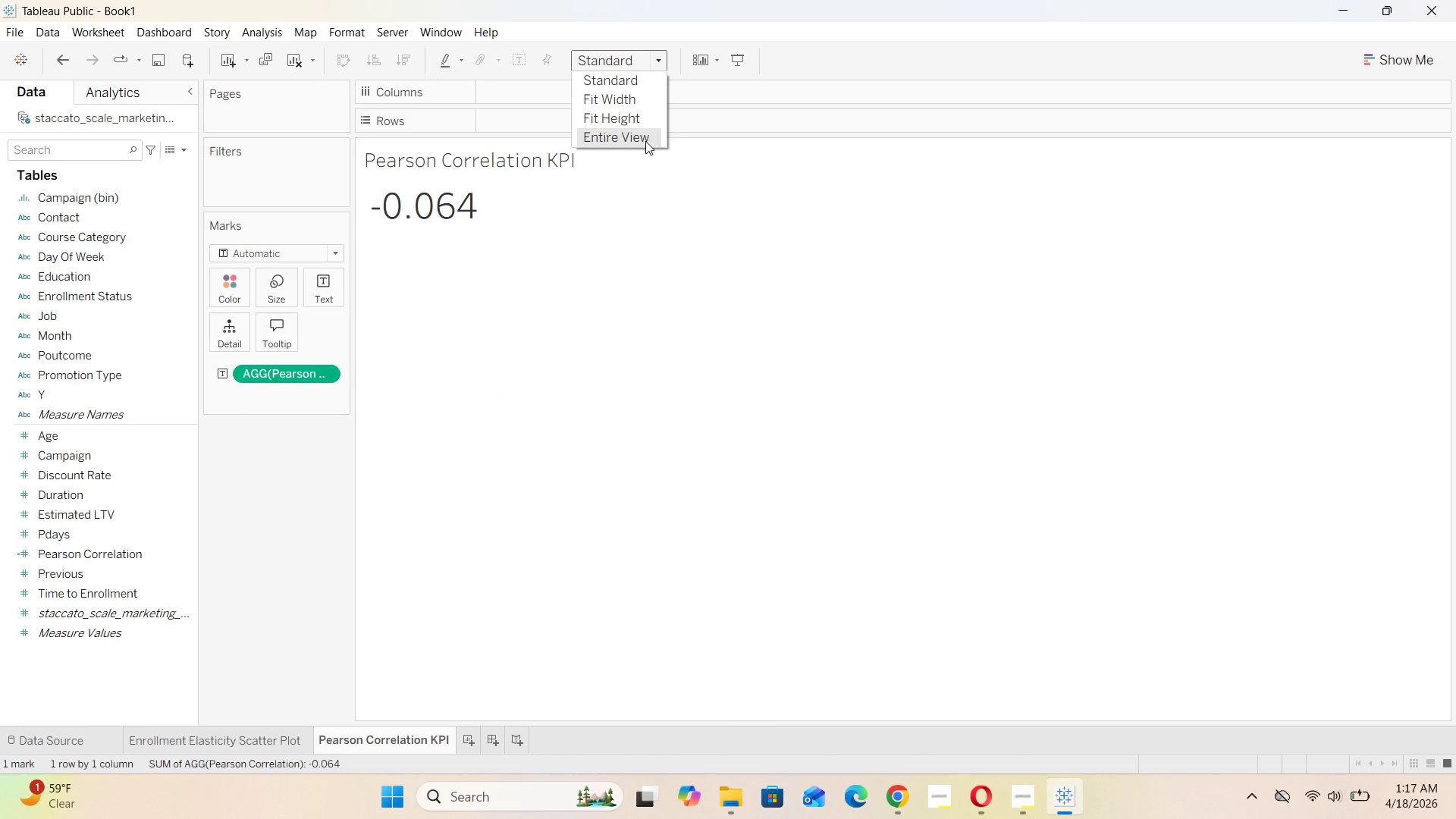 
left_click([645, 142])
 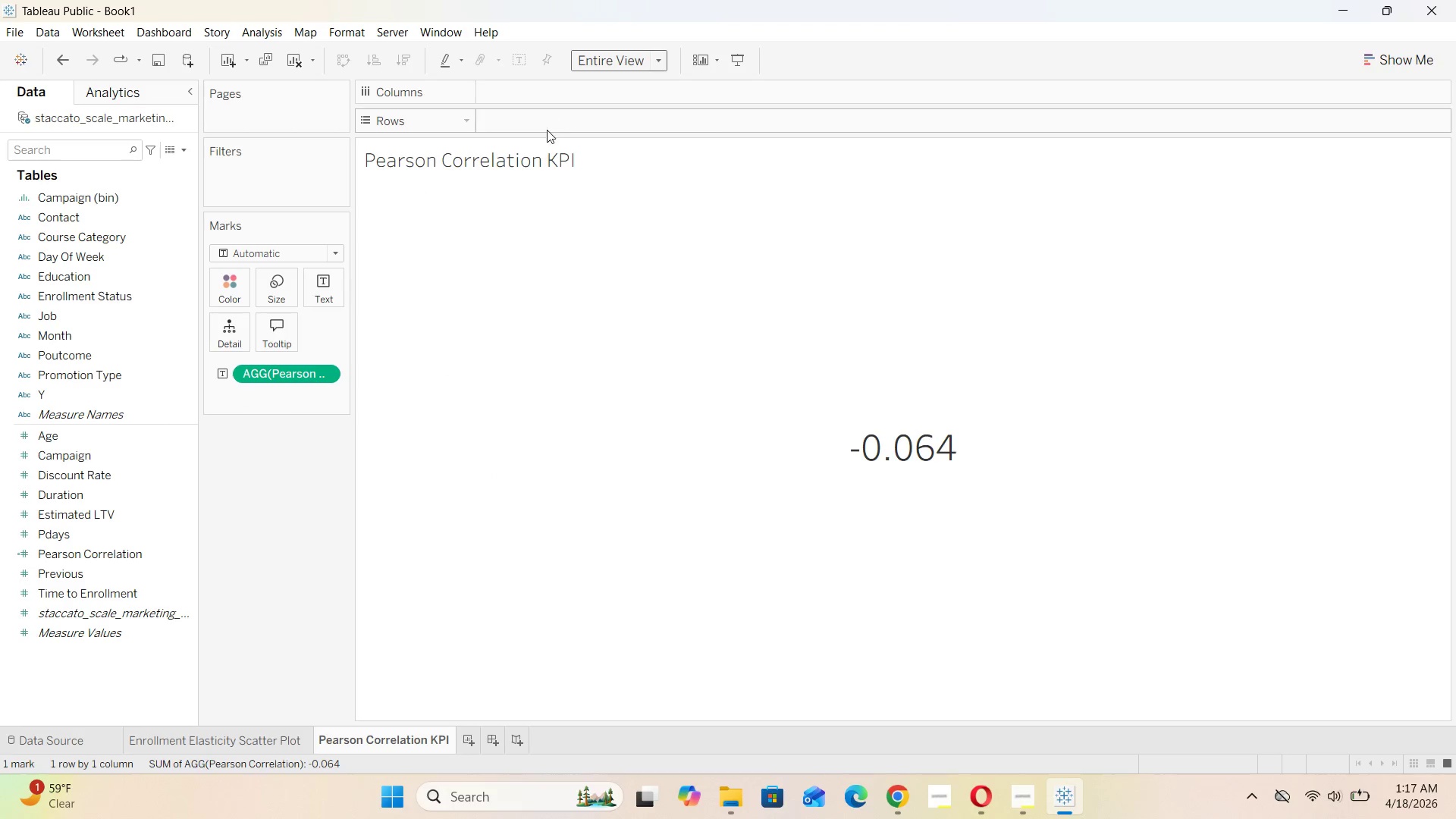 
double_click([544, 153])
 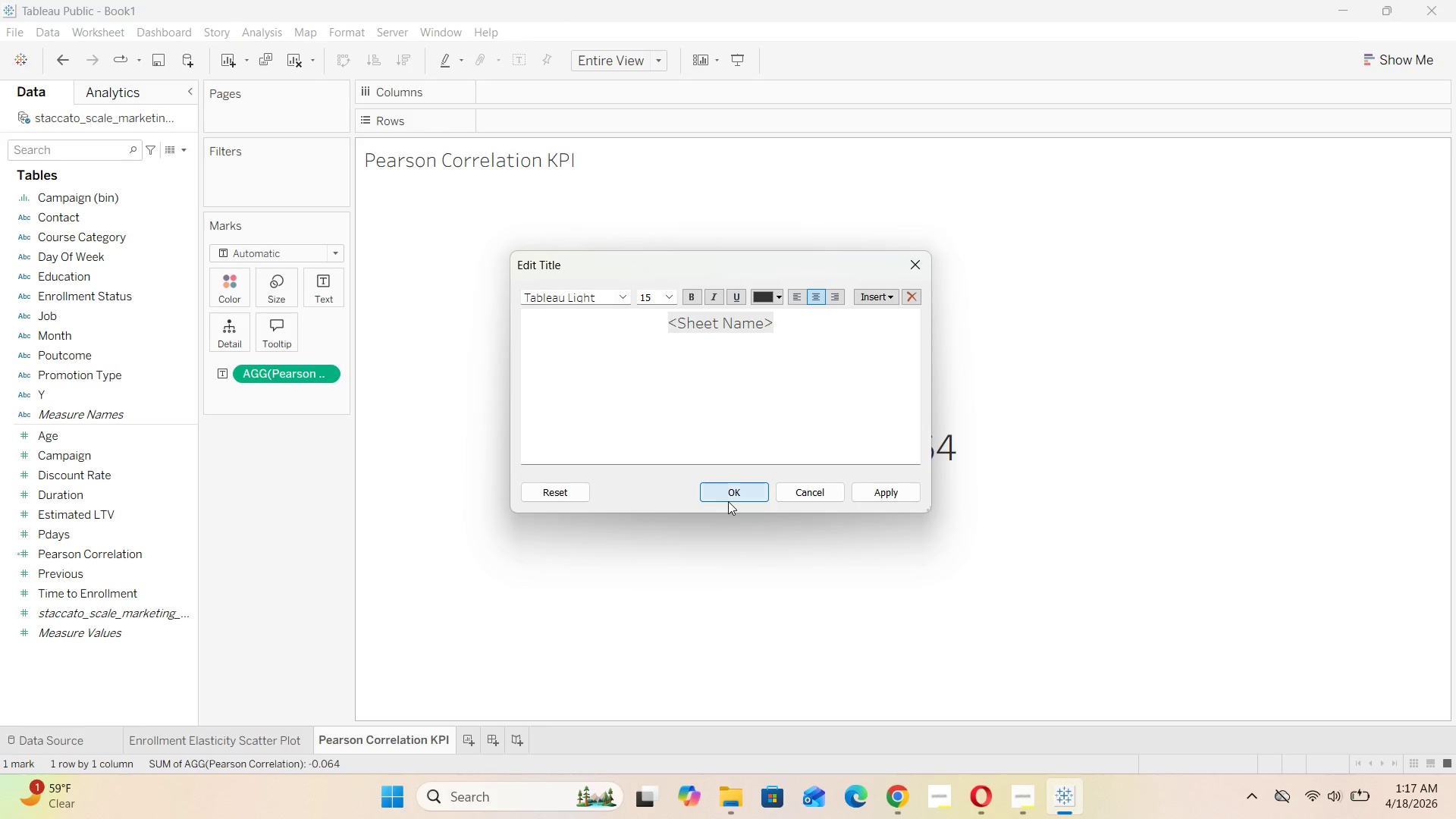 
double_click([875, 167])
 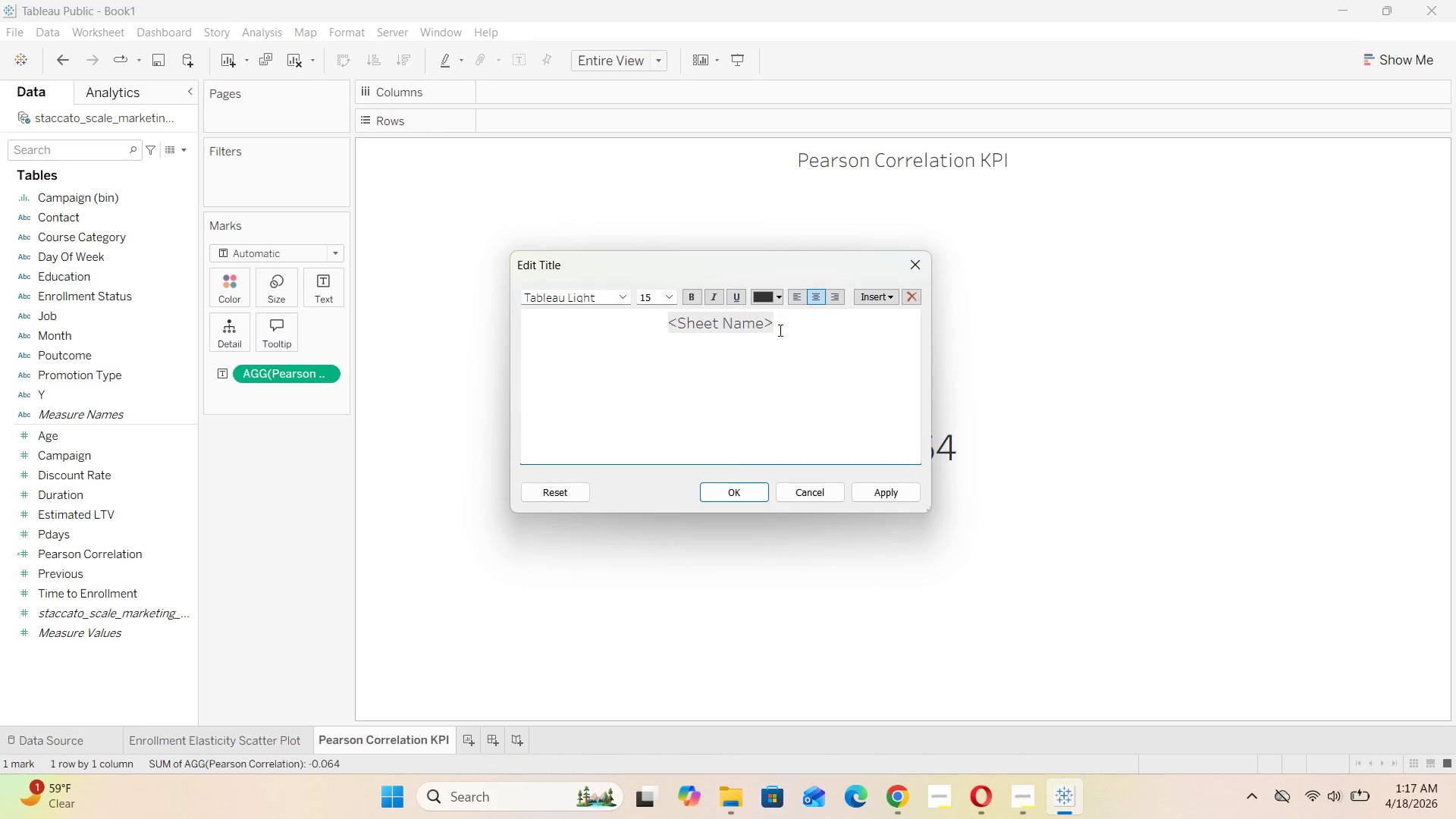 
left_click_drag(start_coordinate=[789, 332], to_coordinate=[611, 317])
 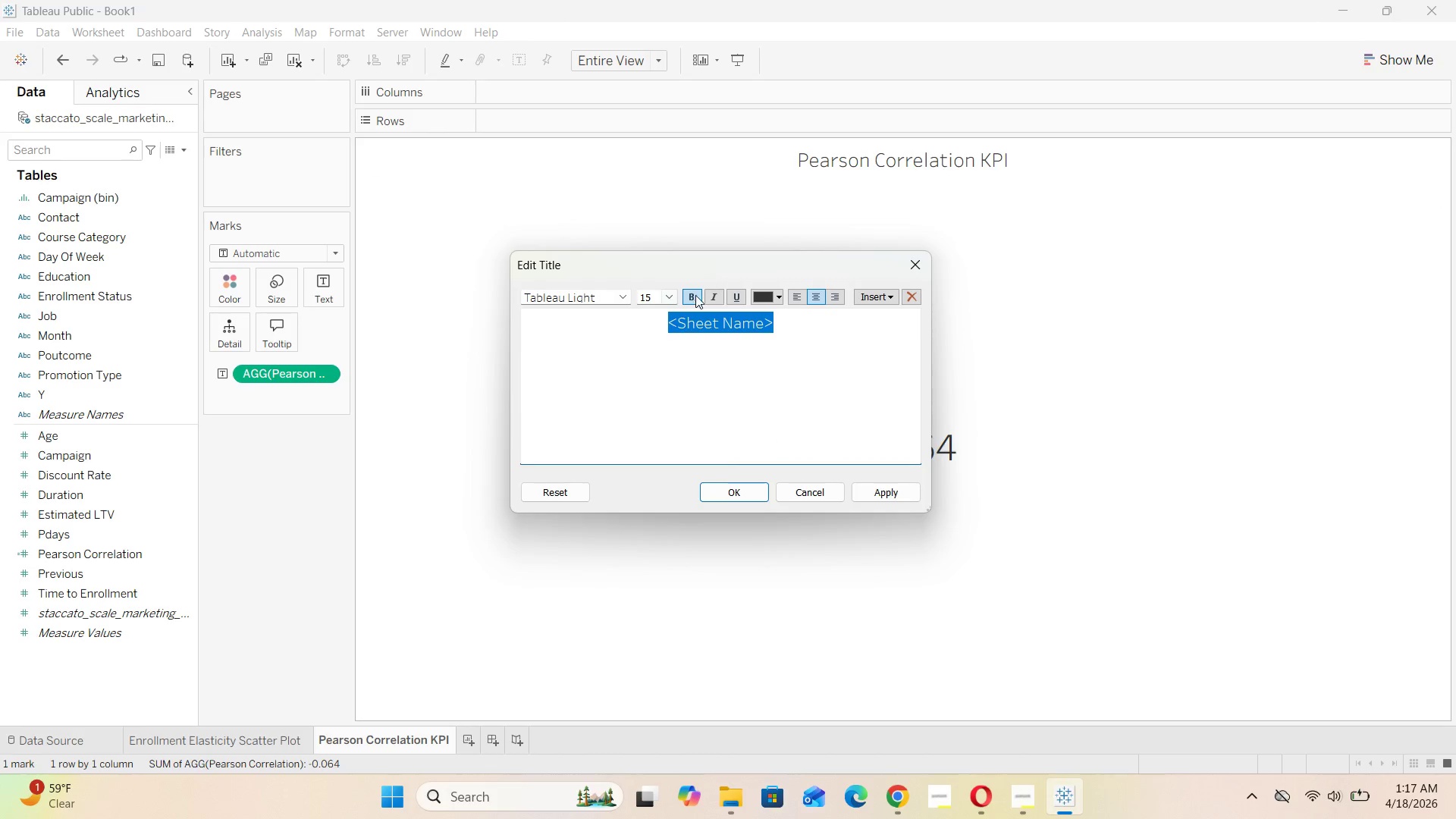 
left_click([695, 295])
 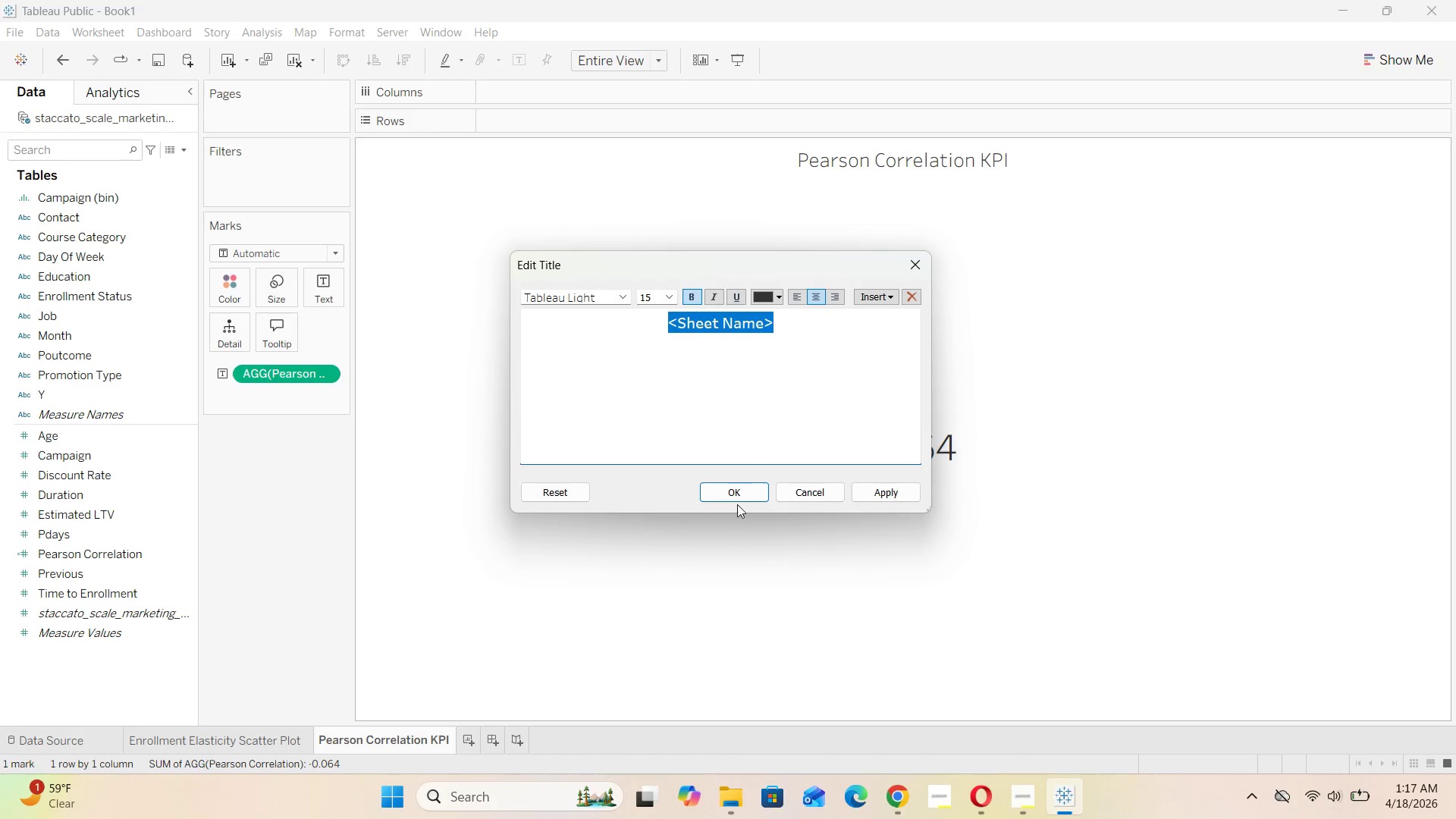 
left_click([739, 494])
 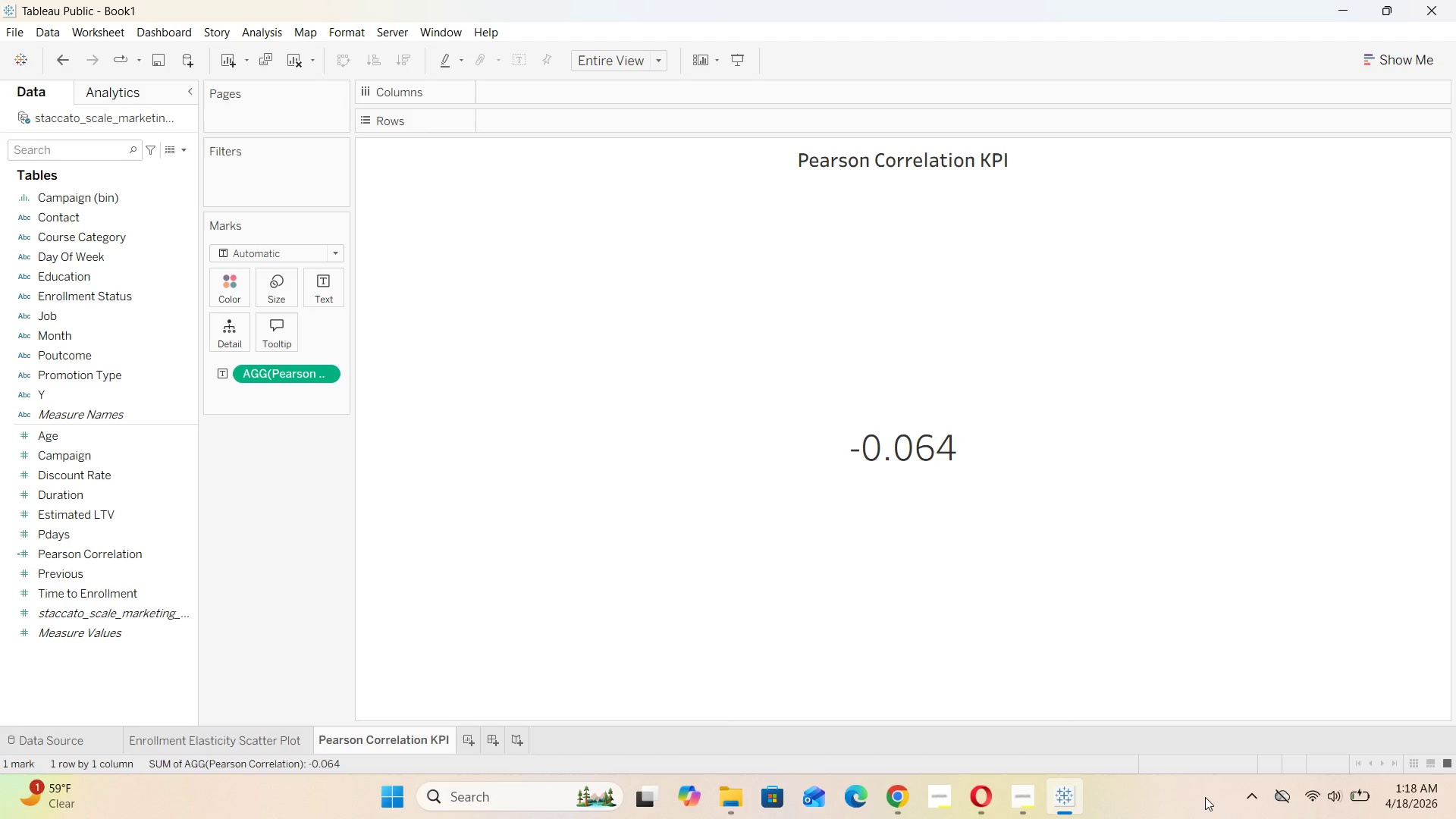 
wait(28.02)
 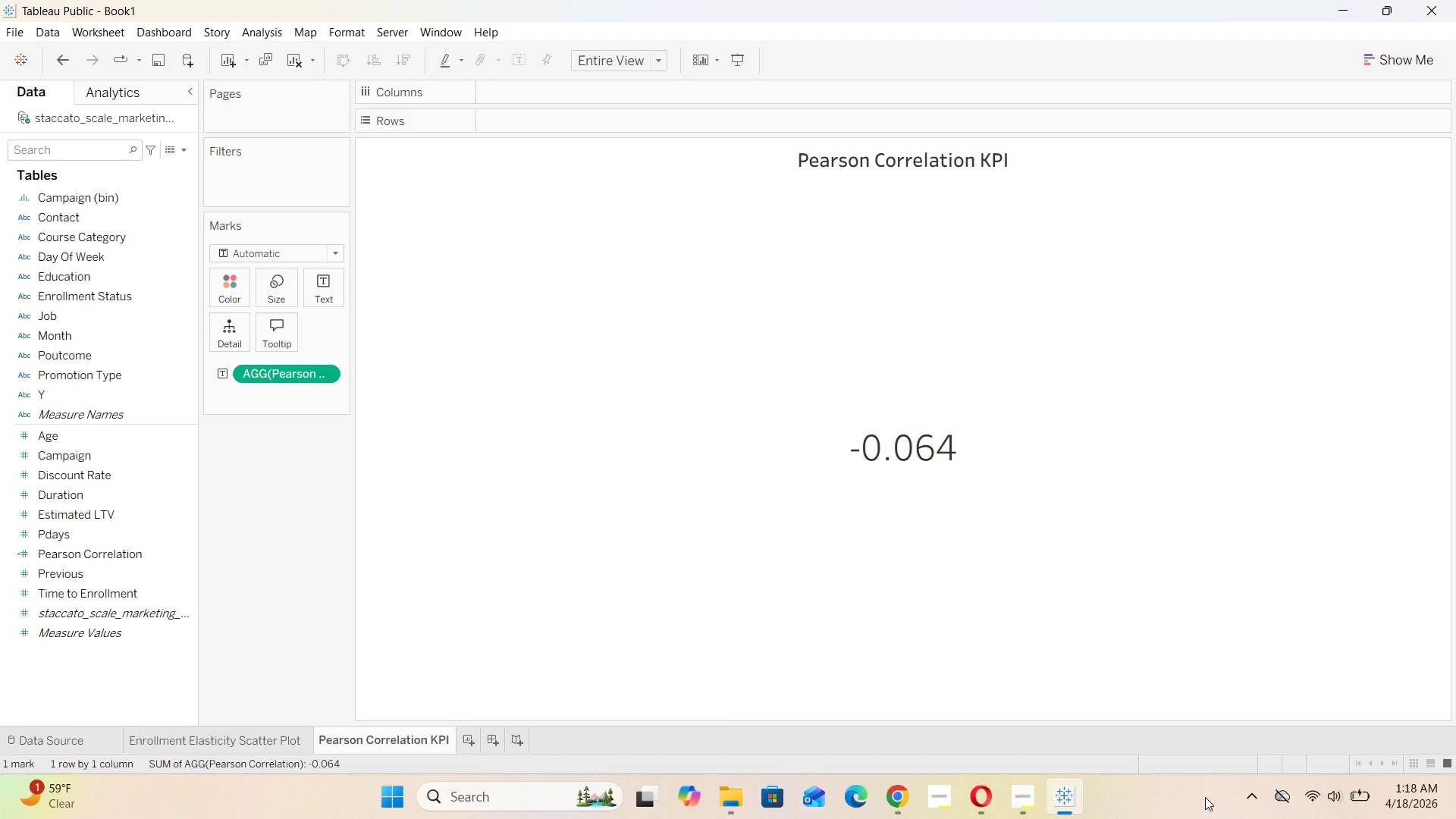 
left_click([1015, 811])